 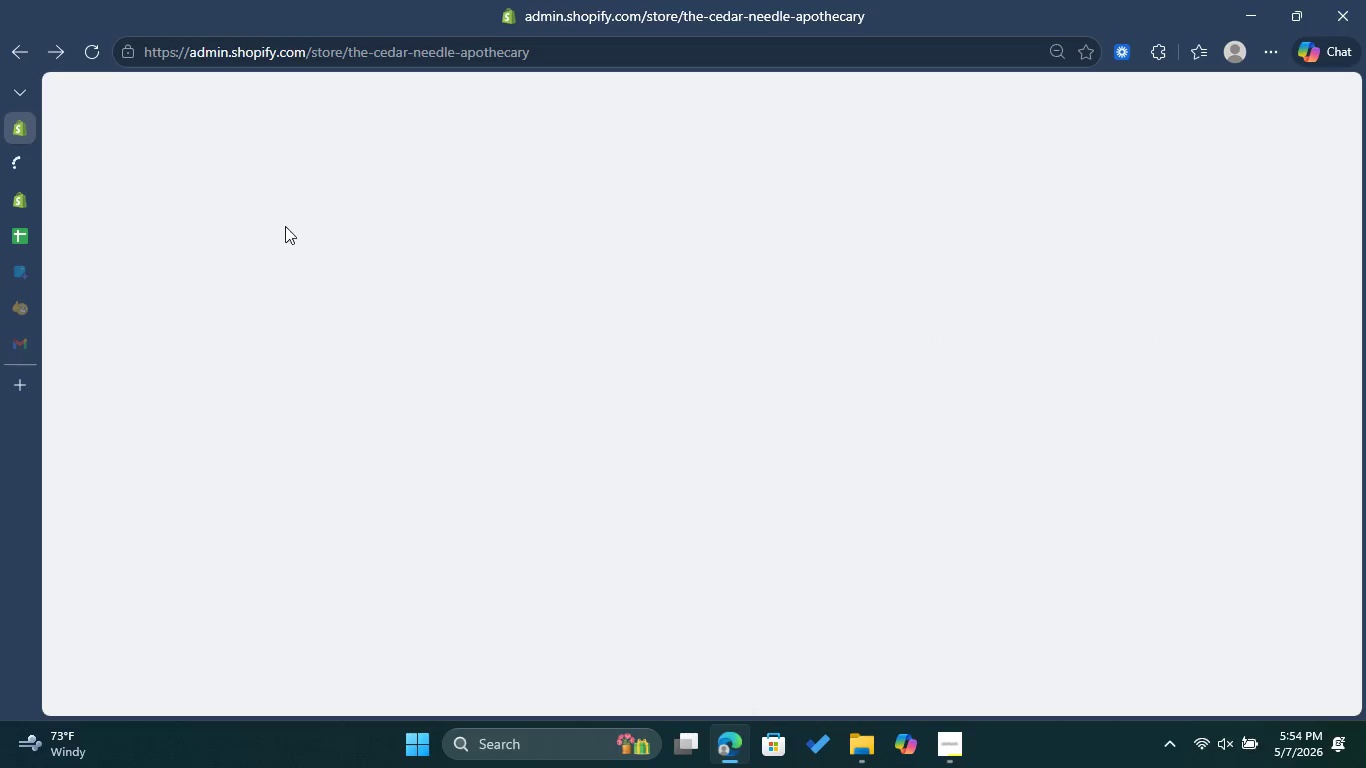 
mouse_move([33, 179])
 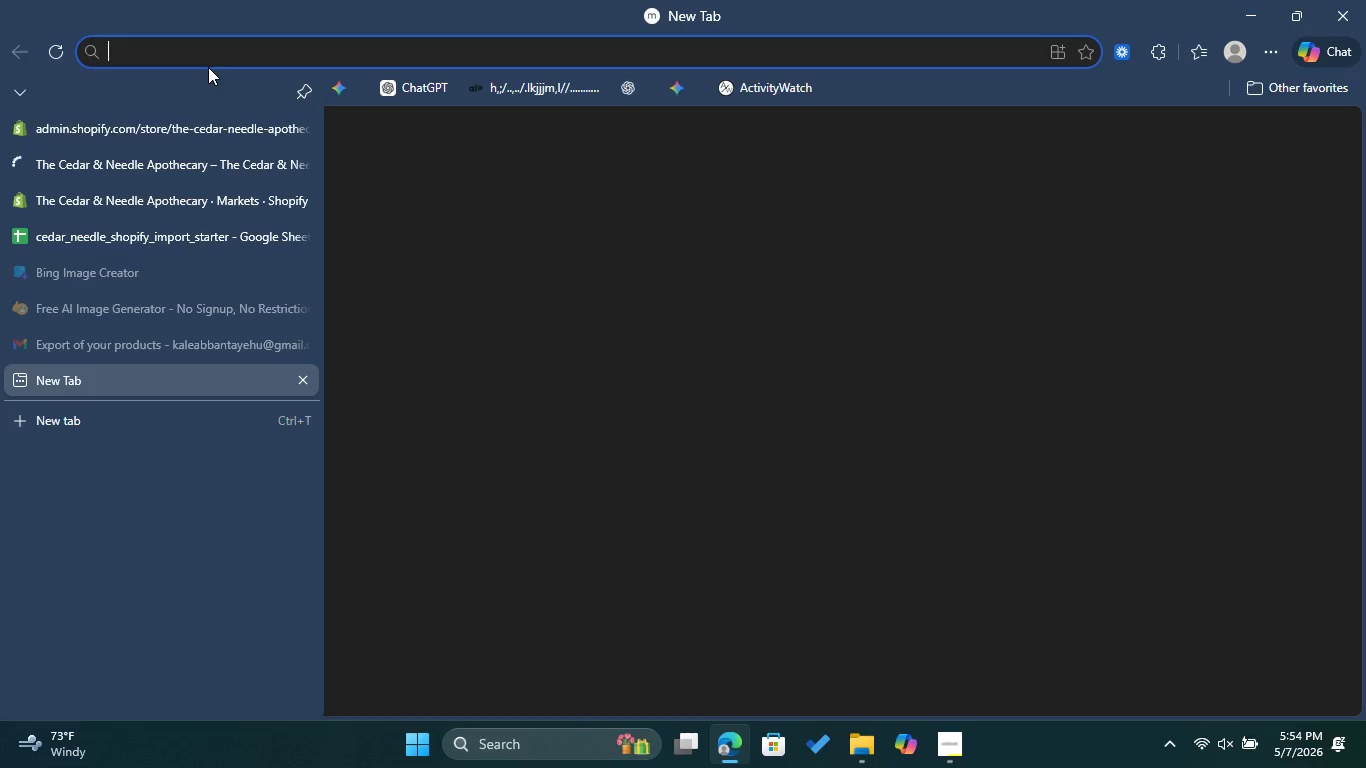 
type(docs)
 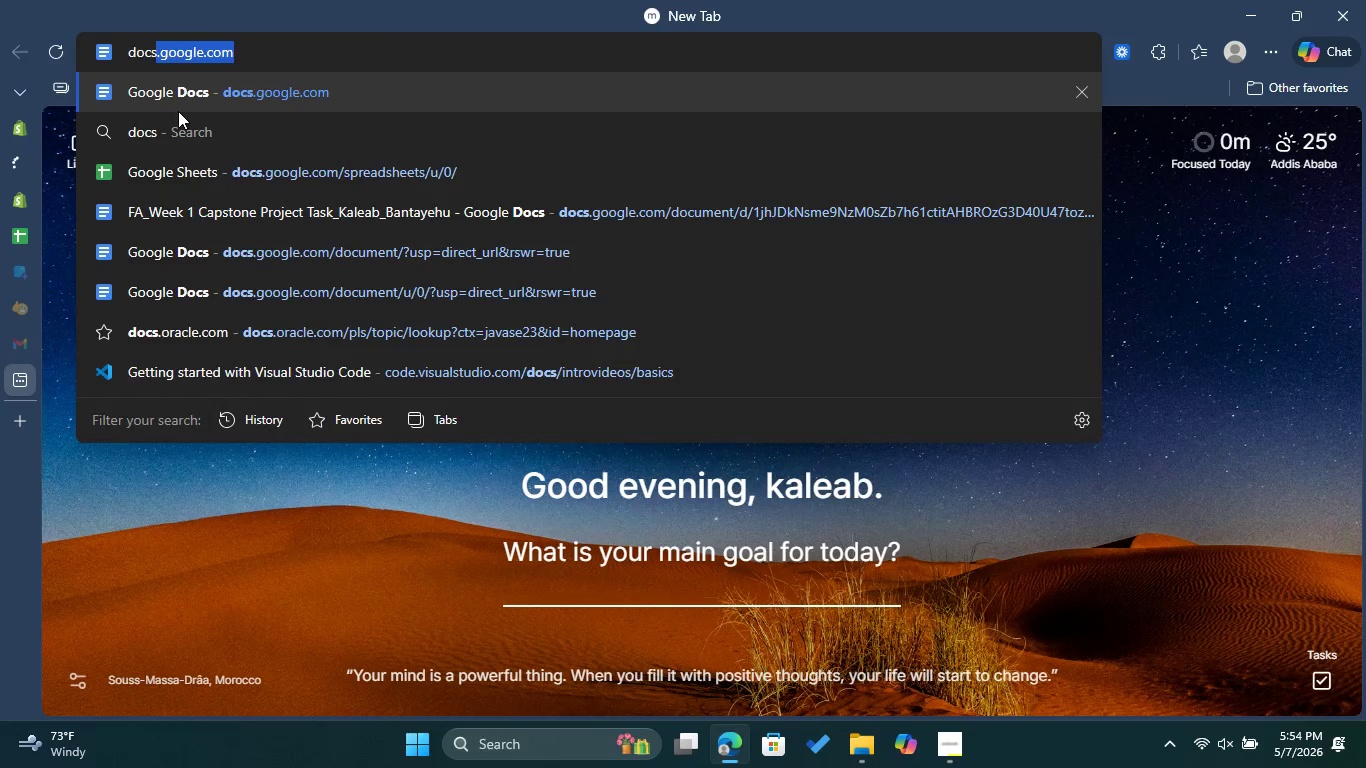 
left_click([178, 99])
 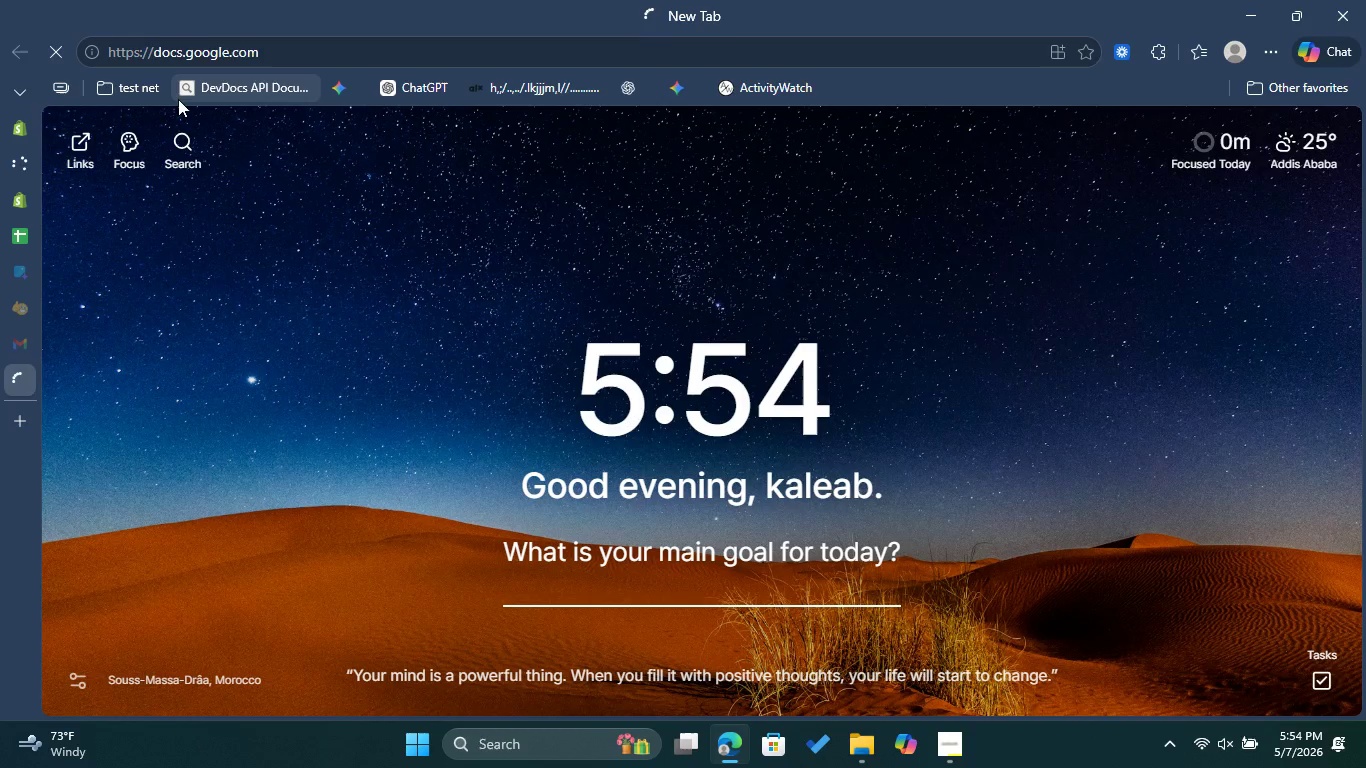 
wait(7.19)
 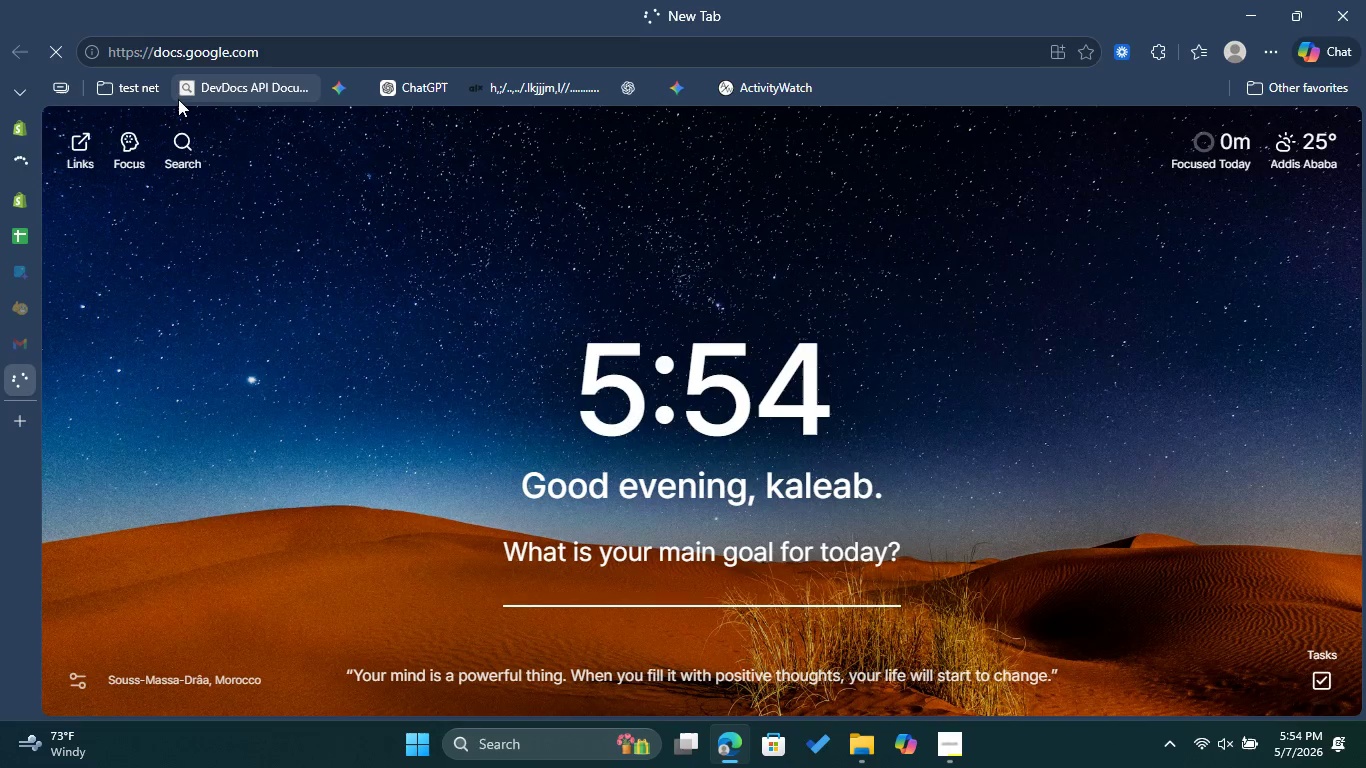 
mouse_move([39, 172])
 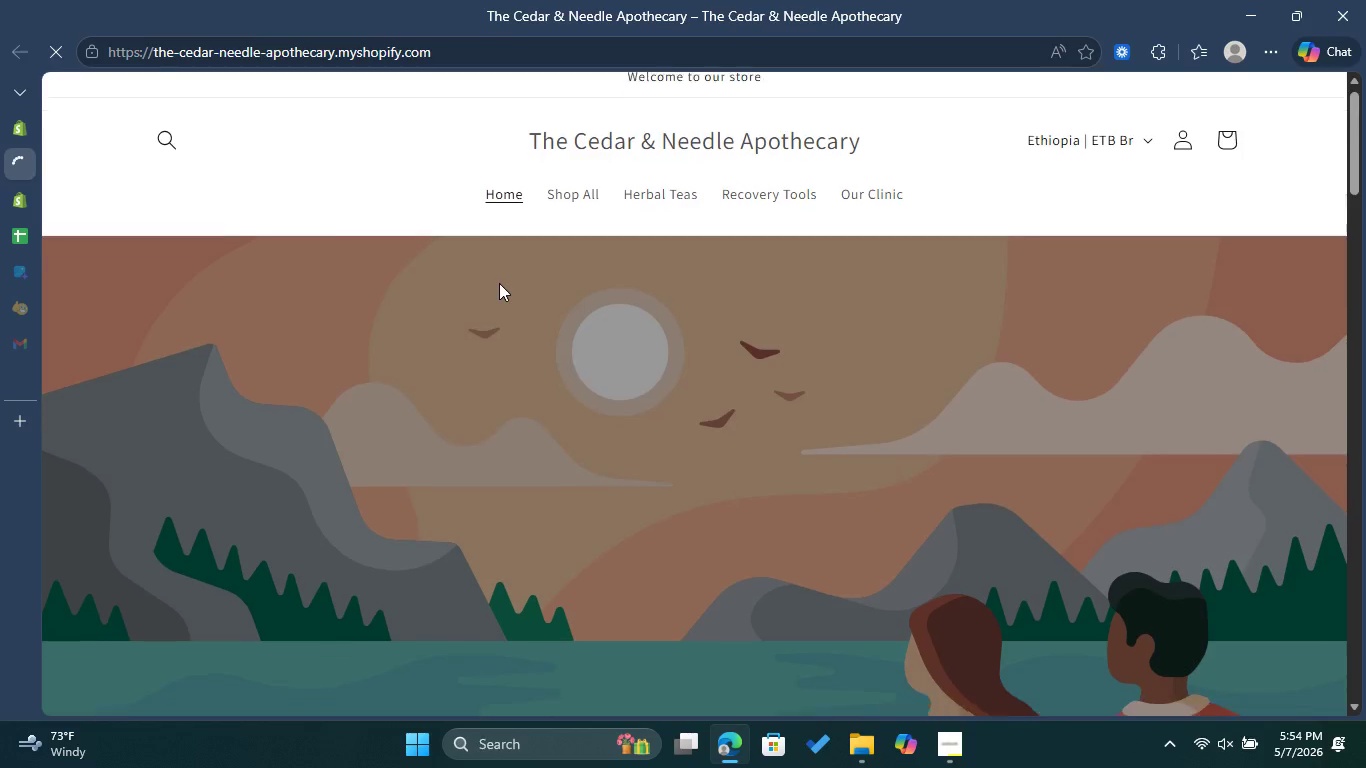 
scroll: coordinate [503, 285], scroll_direction: down, amount: 10.0
 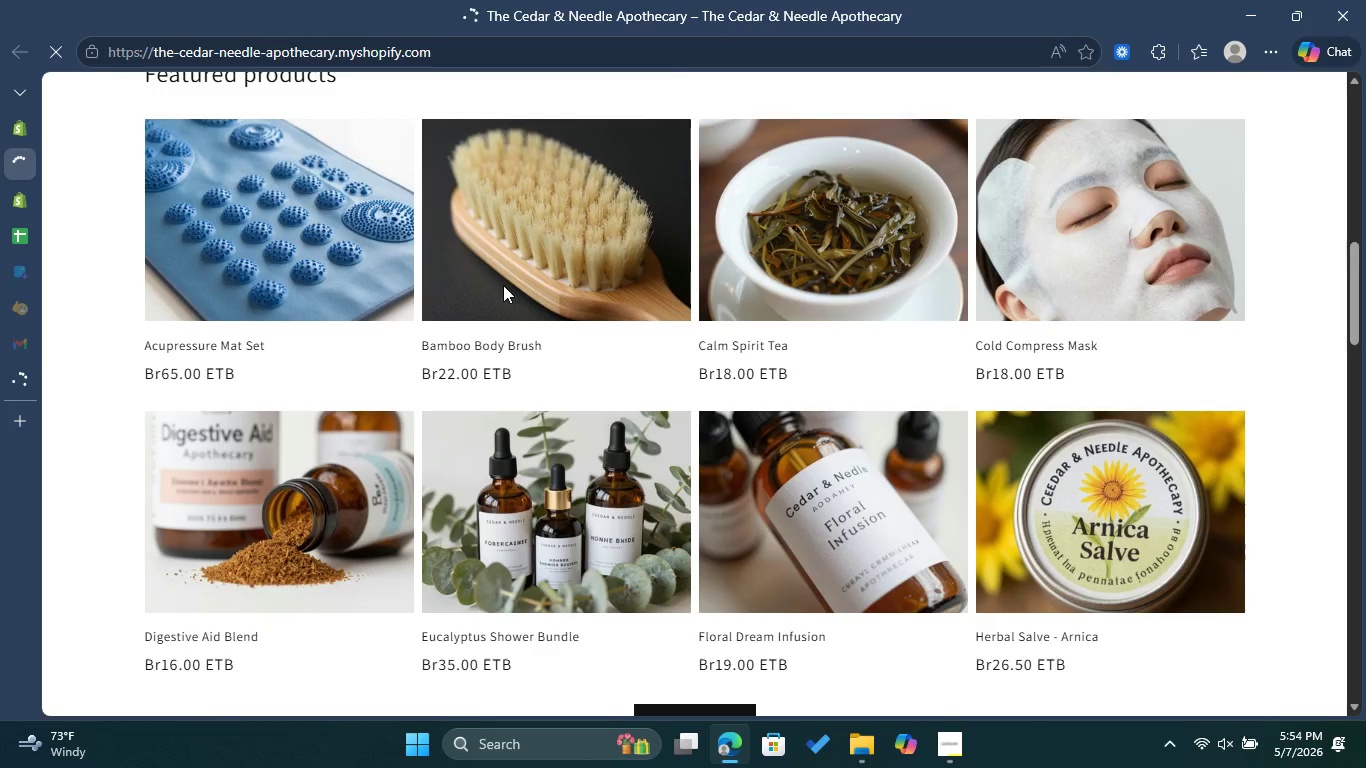 
scroll: coordinate [503, 285], scroll_direction: up, amount: 1.0
 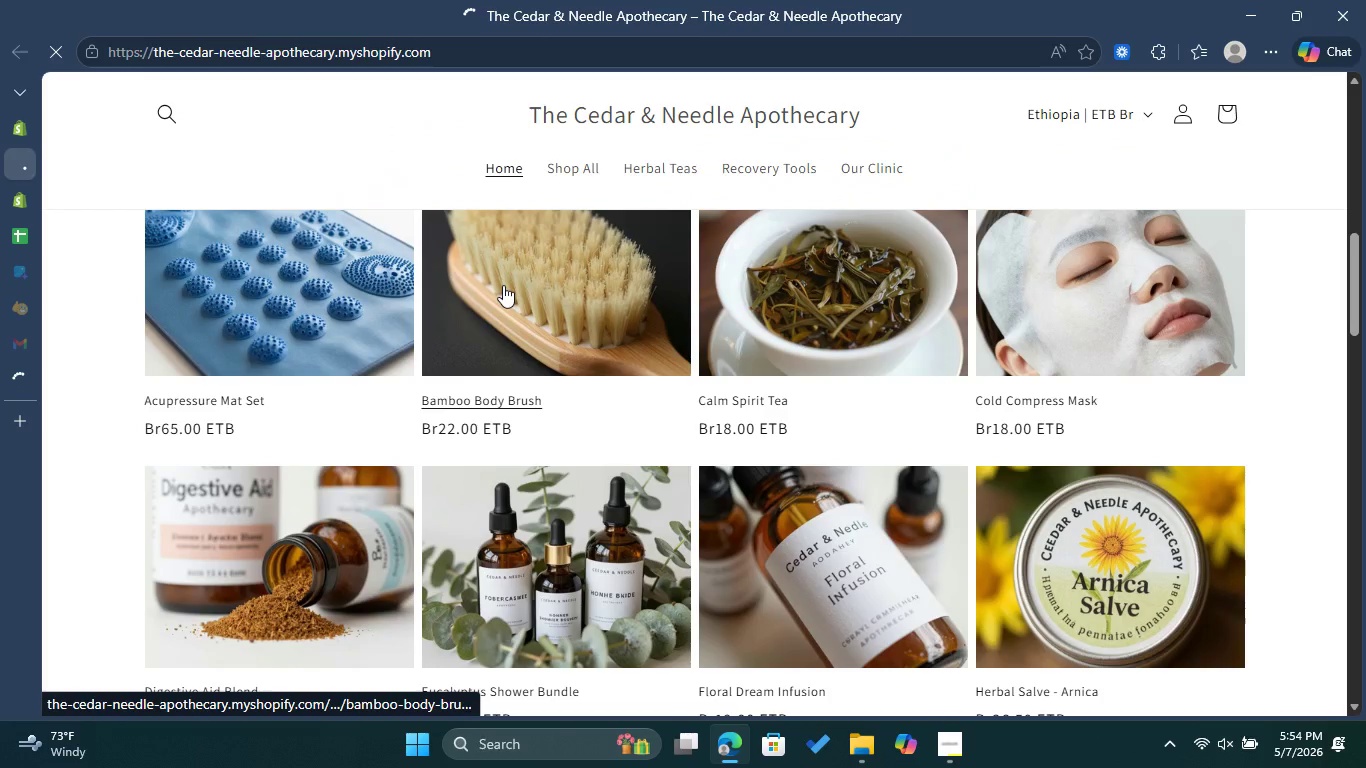 
scroll: coordinate [503, 285], scroll_direction: down, amount: 7.0
 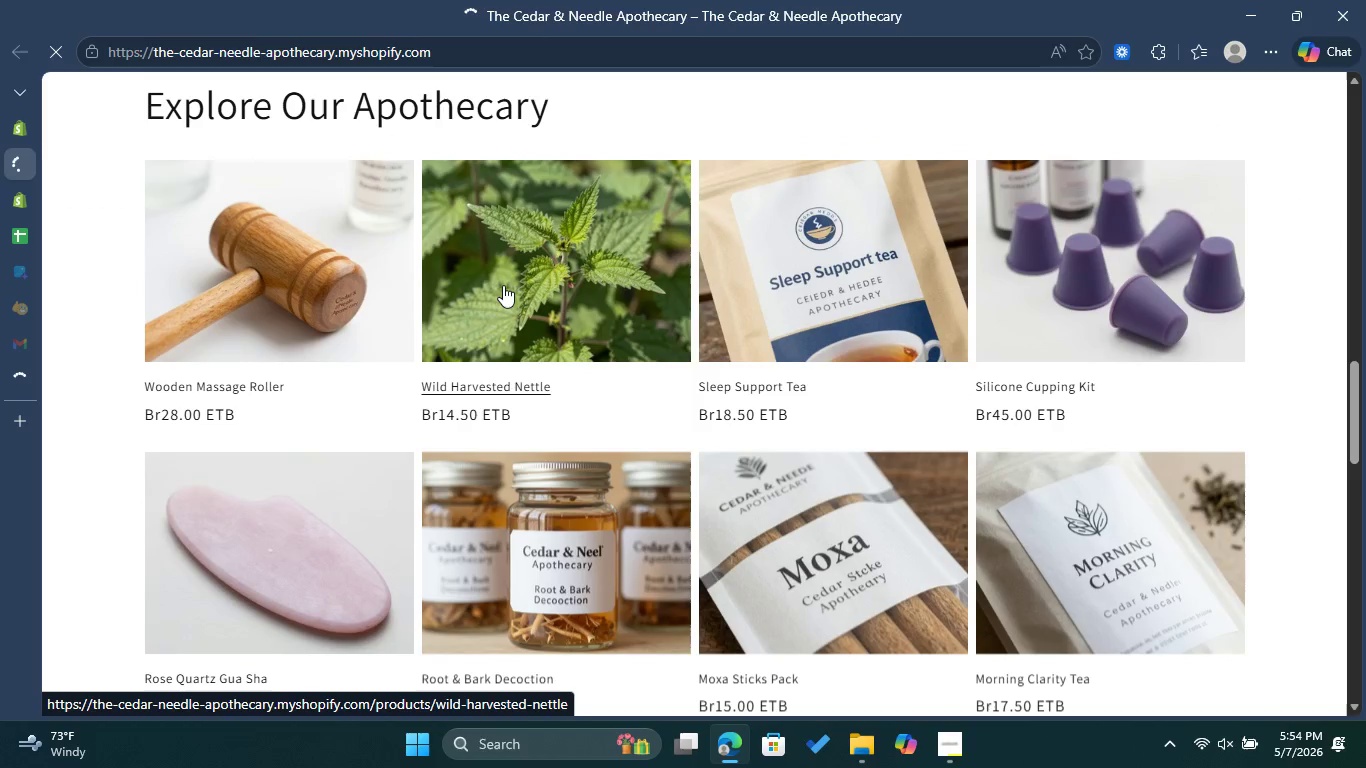 
key(Control+Shift+S)
 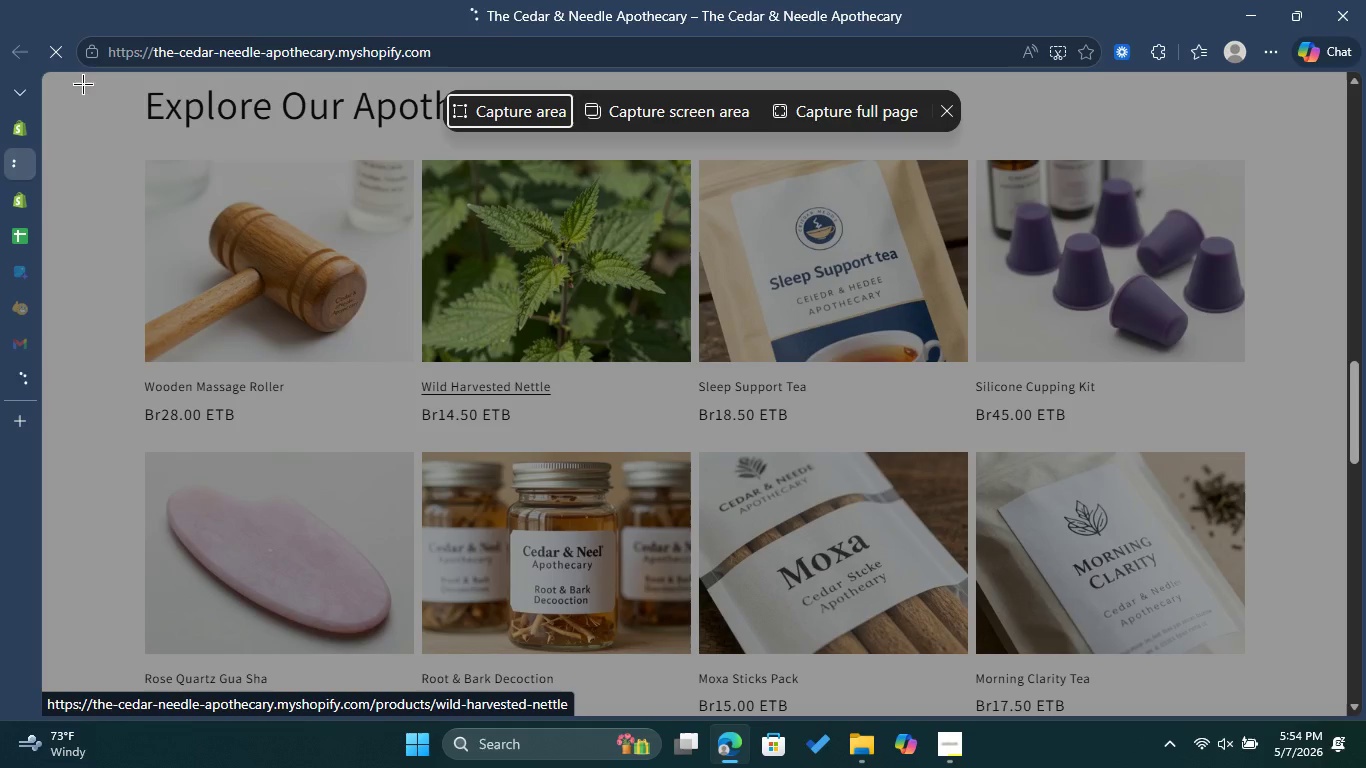 
left_click_drag(start_coordinate=[82, 84], to_coordinate=[1308, 692])
 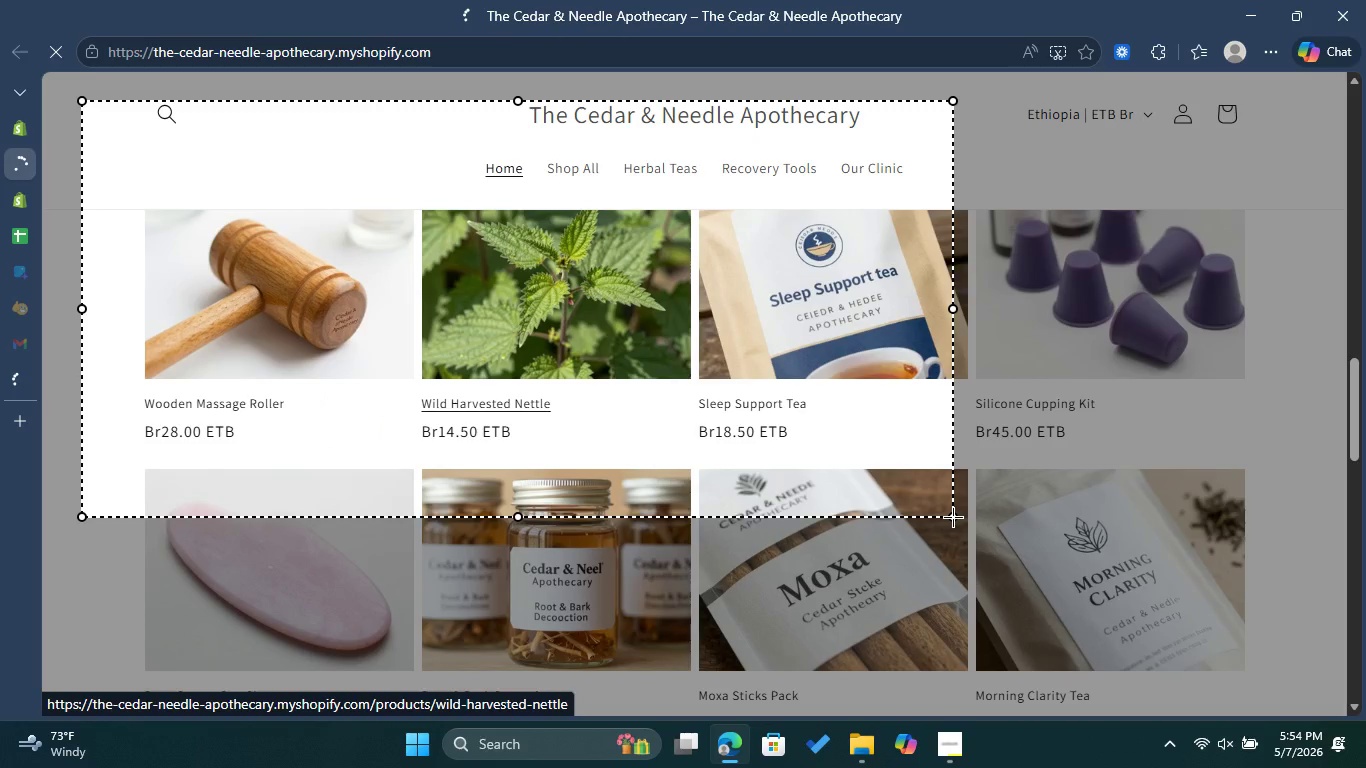 
scroll: coordinate [1123, 530], scroll_direction: down, amount: 2.0
 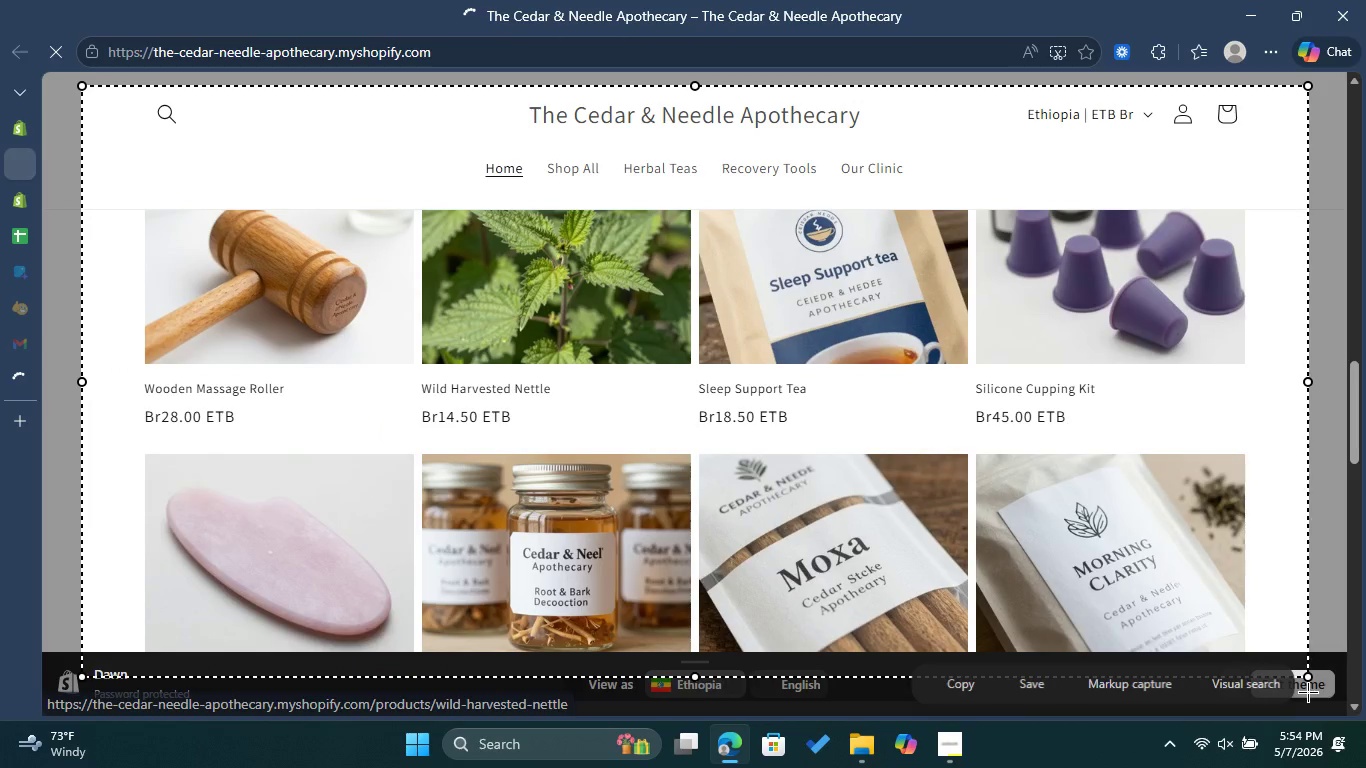 
scroll: coordinate [1138, 479], scroll_direction: up, amount: 3.0
 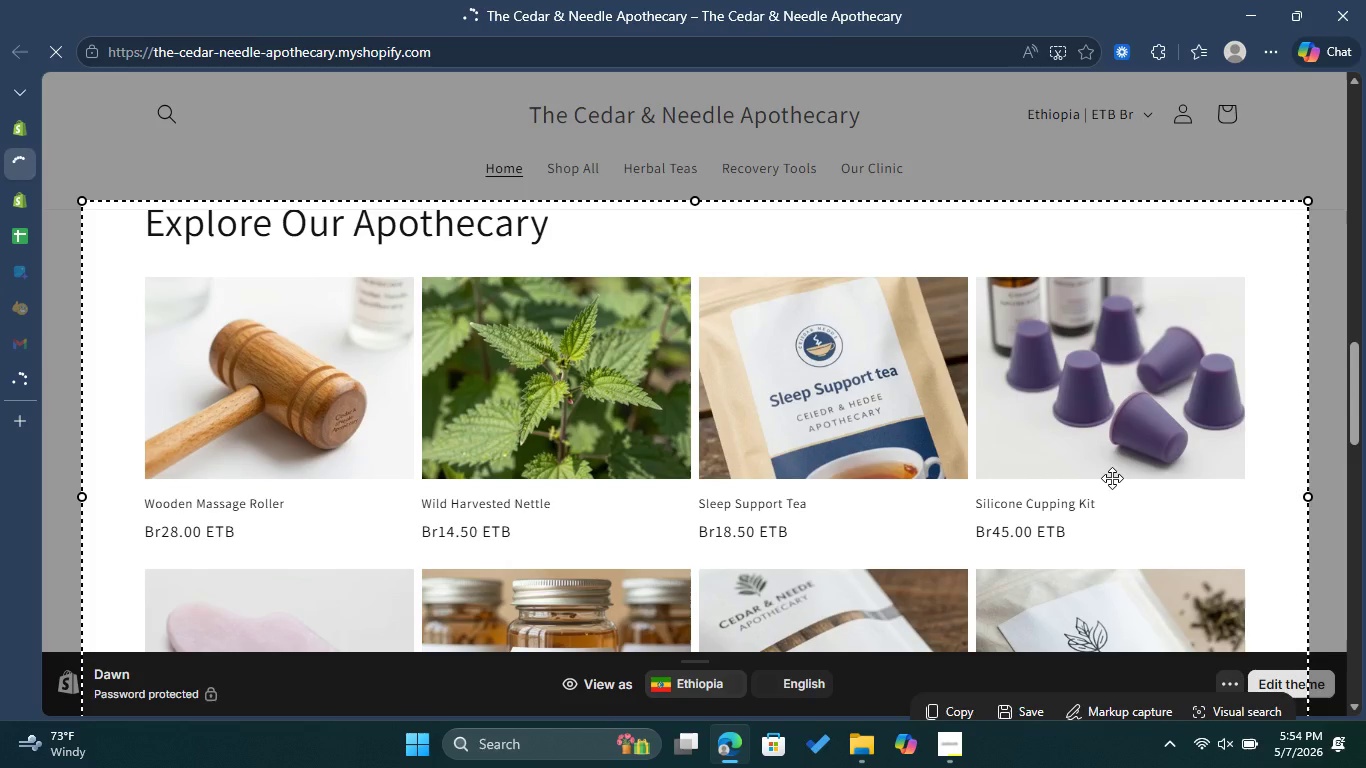 
right_click([785, 406])
 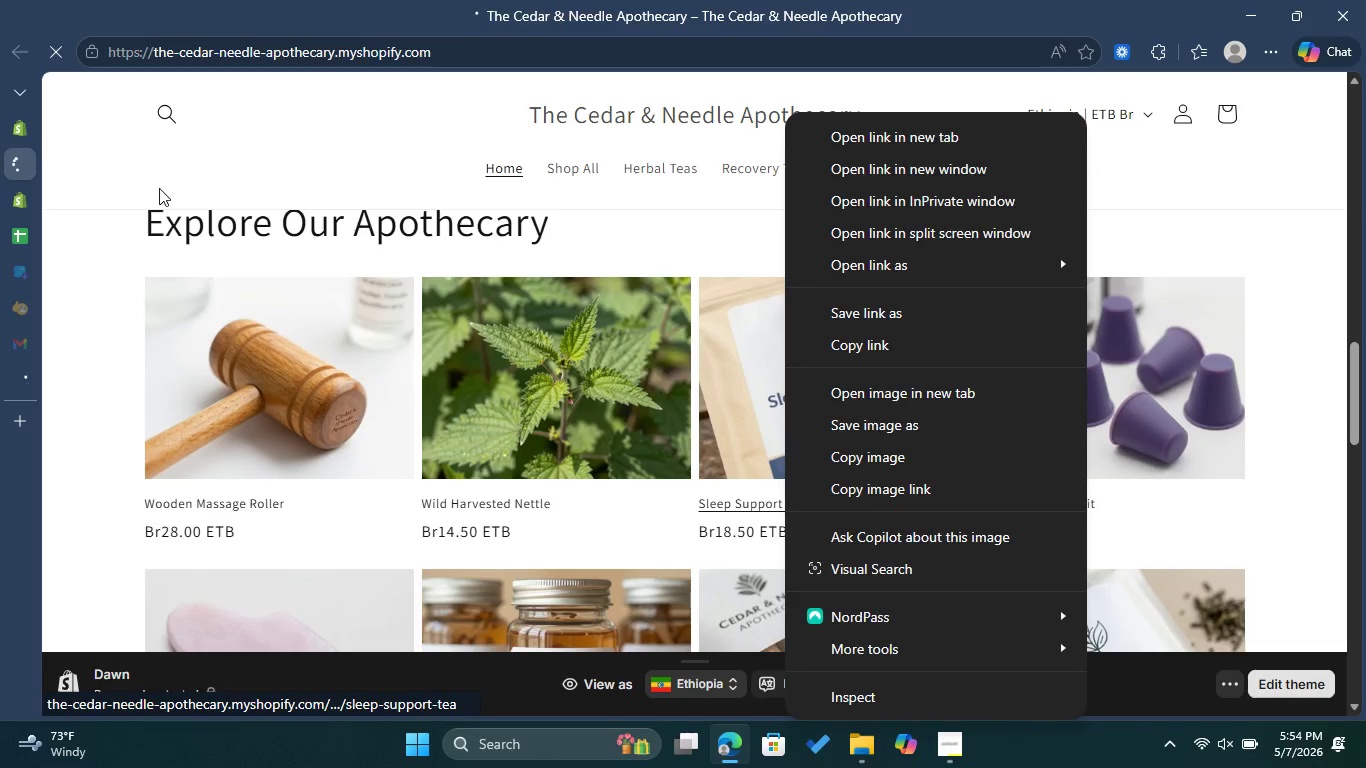 
scroll: coordinate [187, 226], scroll_direction: up, amount: 1.0
 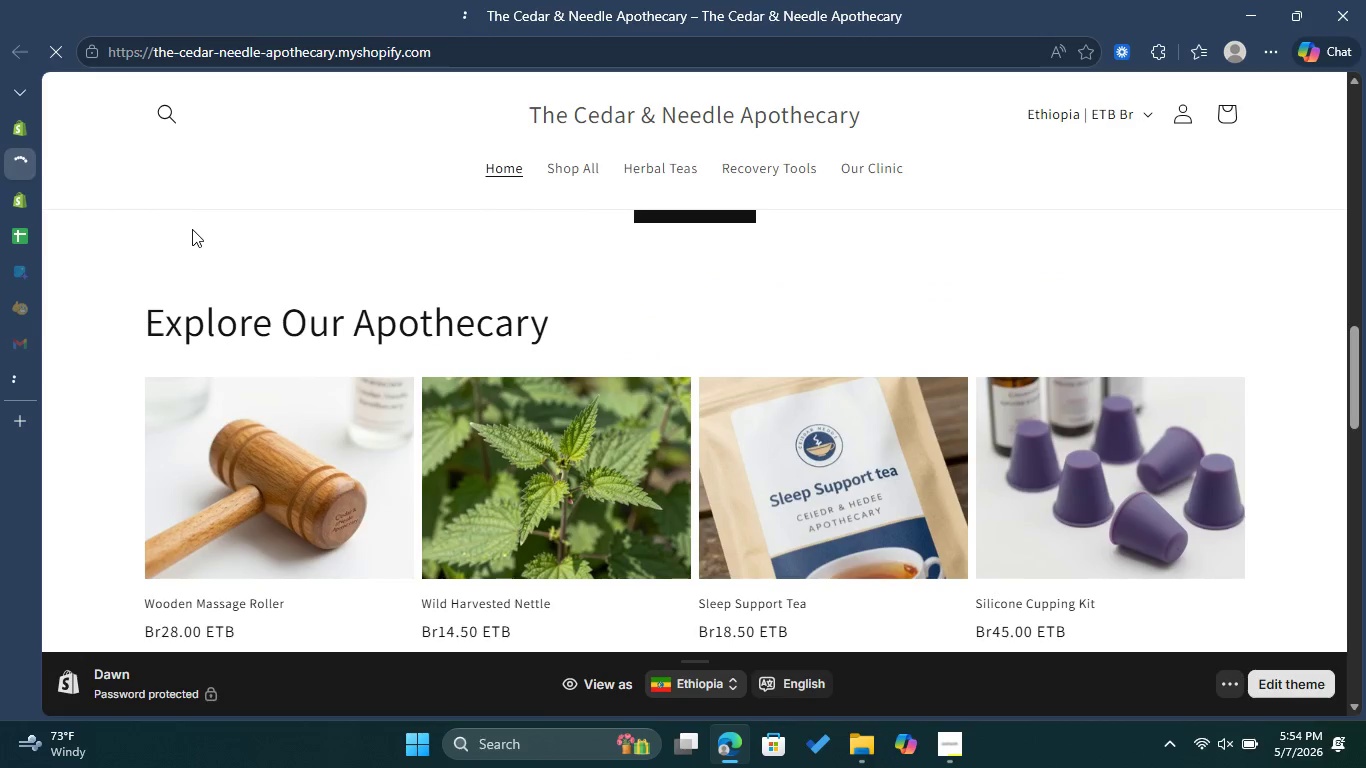 
scroll: coordinate [192, 229], scroll_direction: down, amount: 1.0
 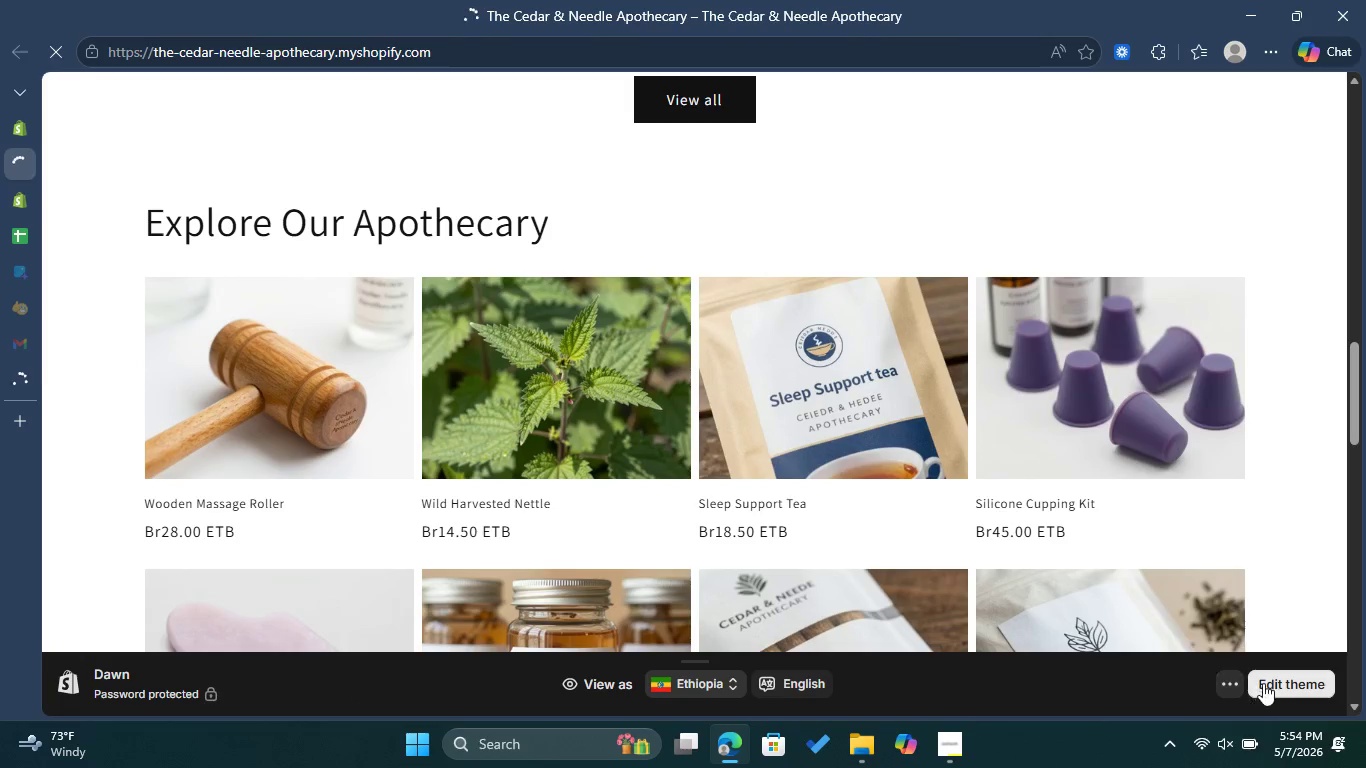 
left_click([1200, 677])
 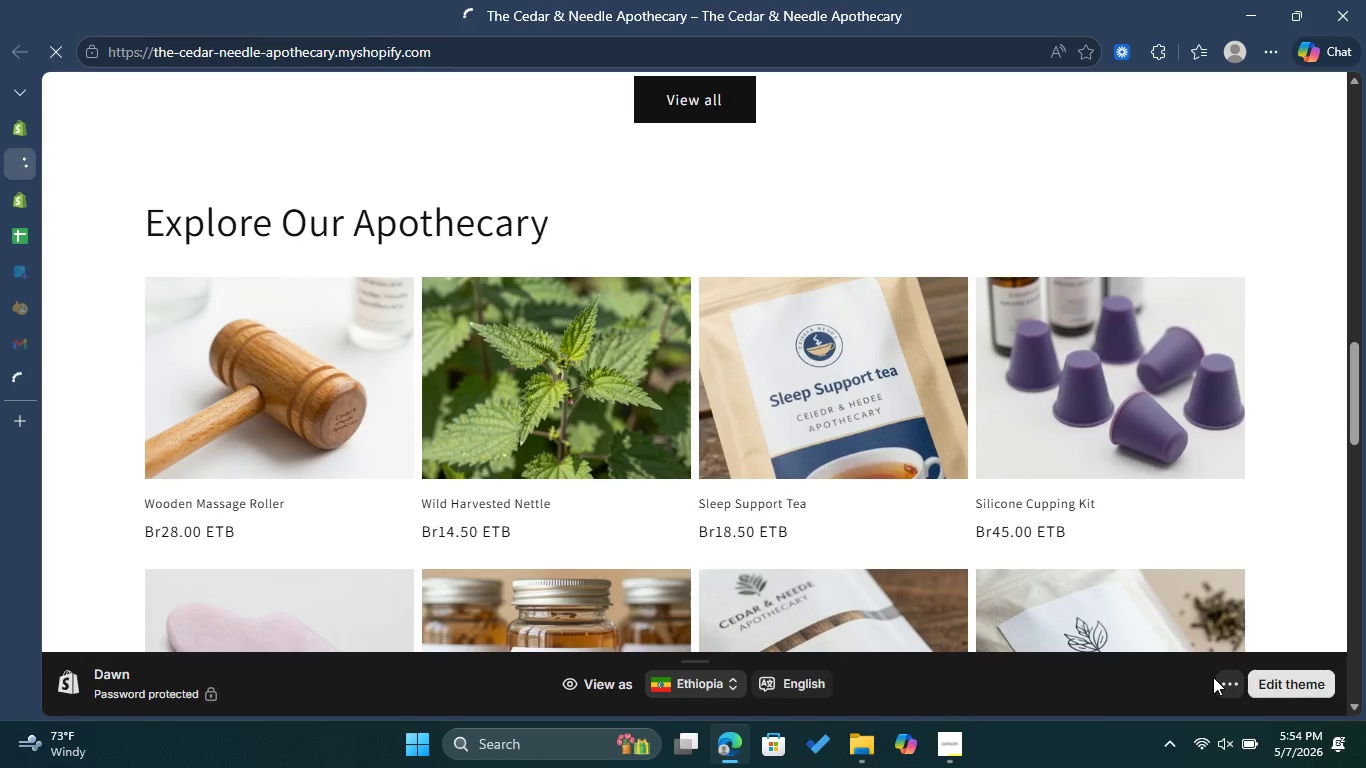 
left_click([1222, 678])
 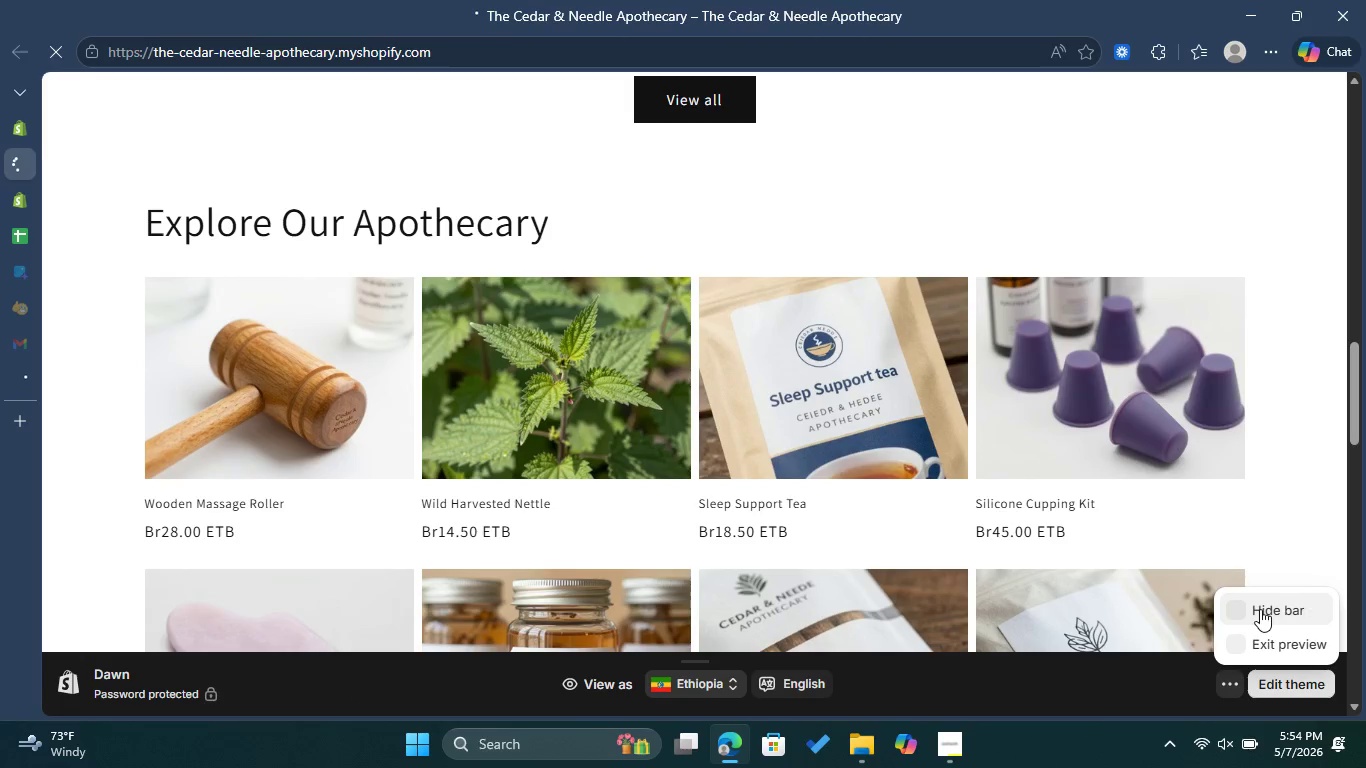 
left_click([1260, 613])
 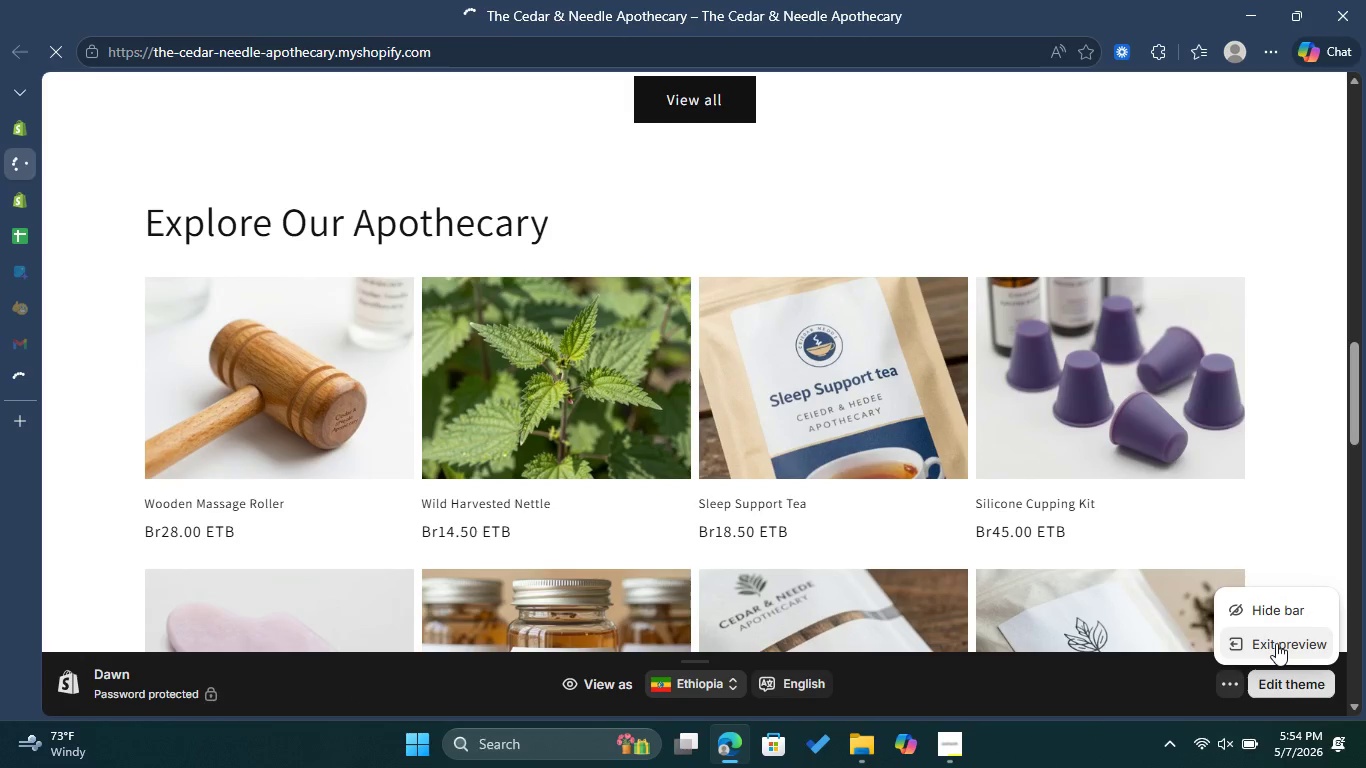 
left_click([1277, 644])
 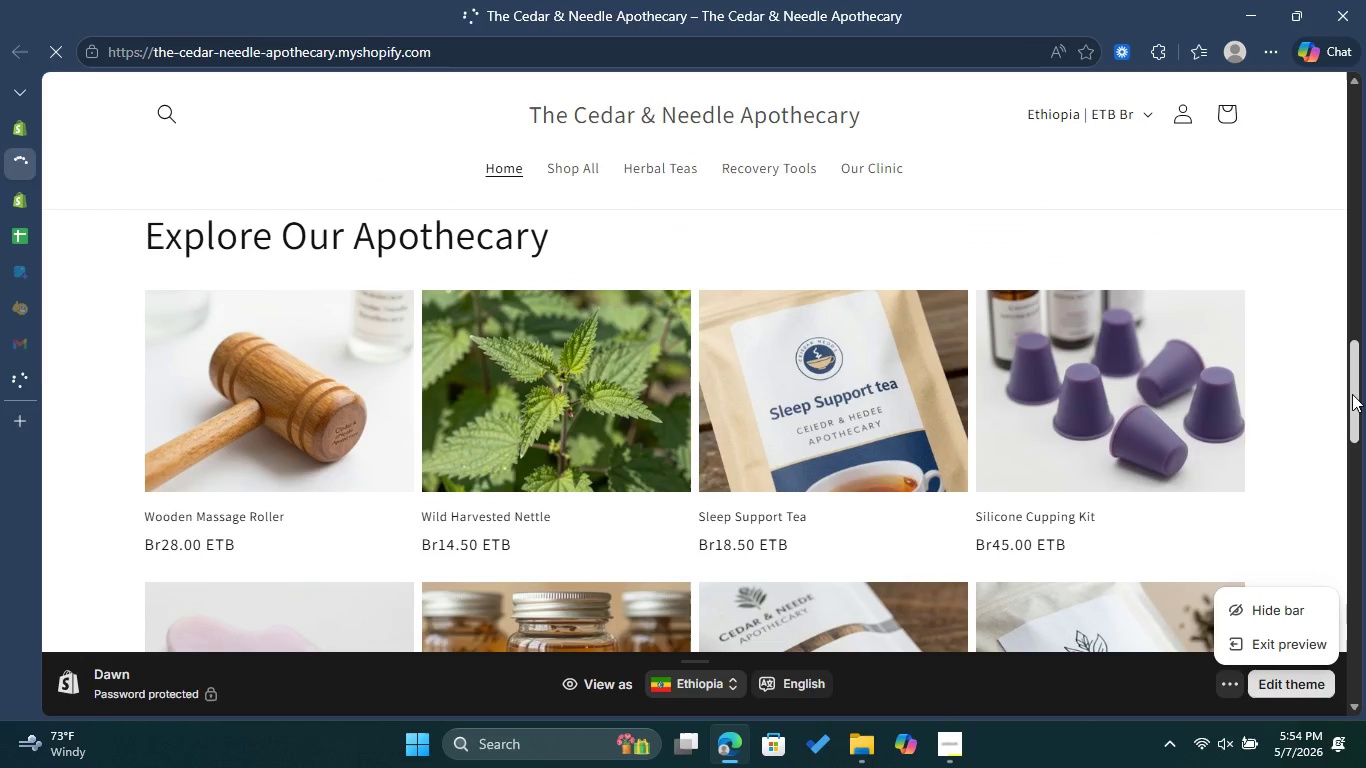 
wait(6.27)
 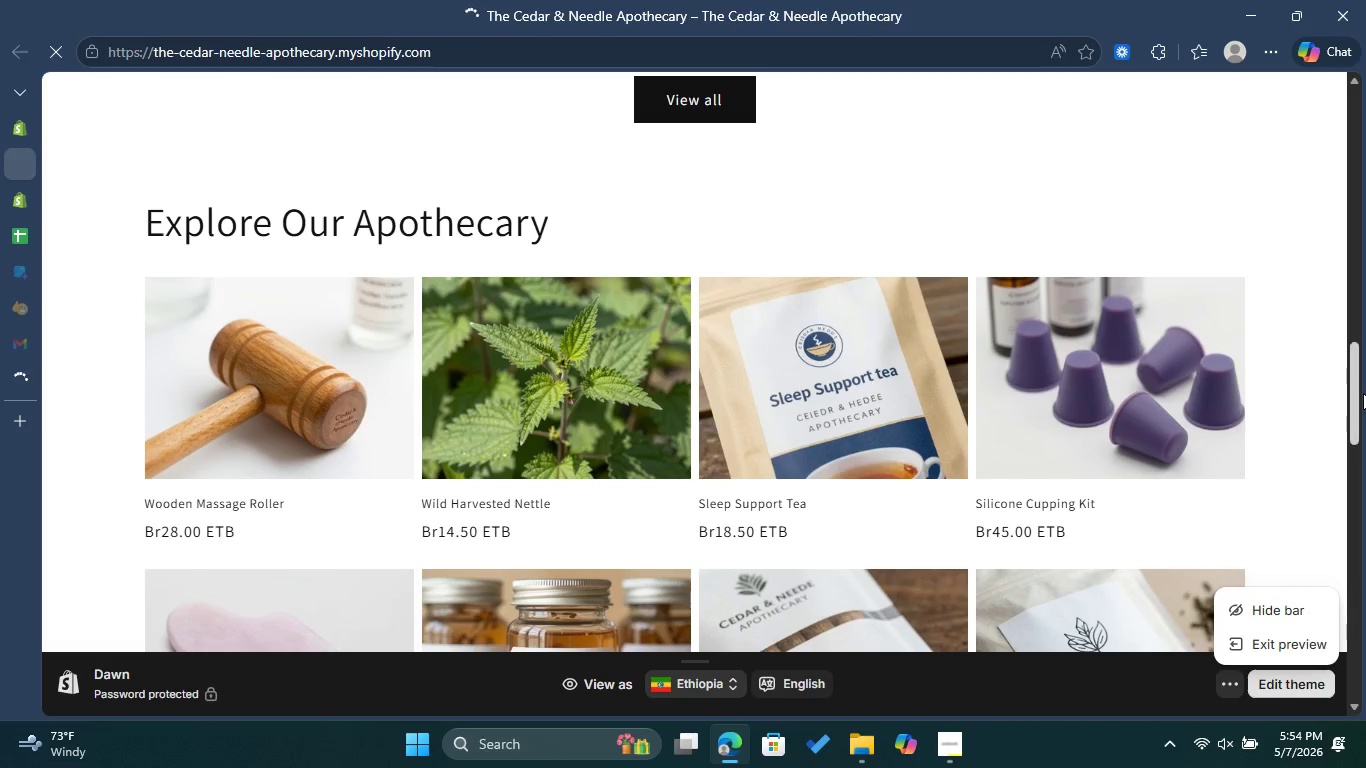 
left_click([1275, 608])
 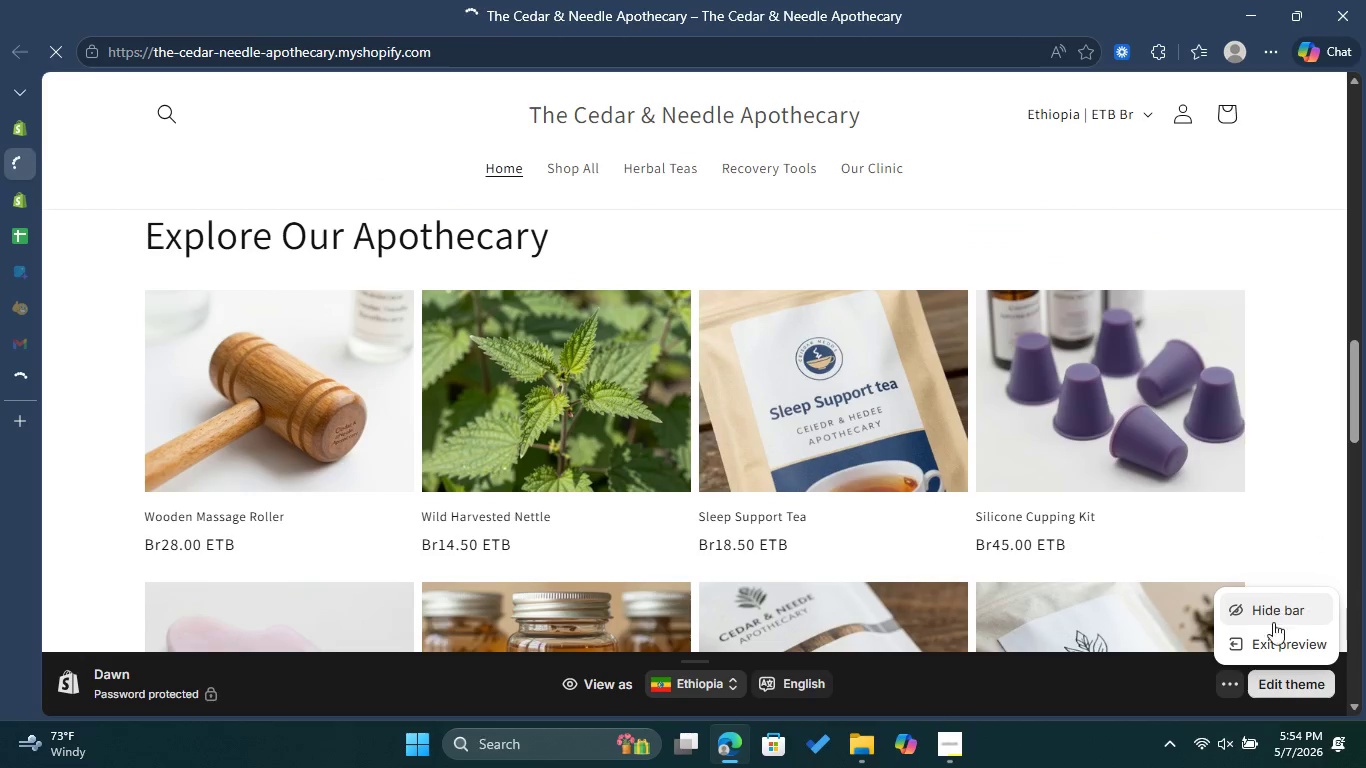 
left_click([1263, 642])
 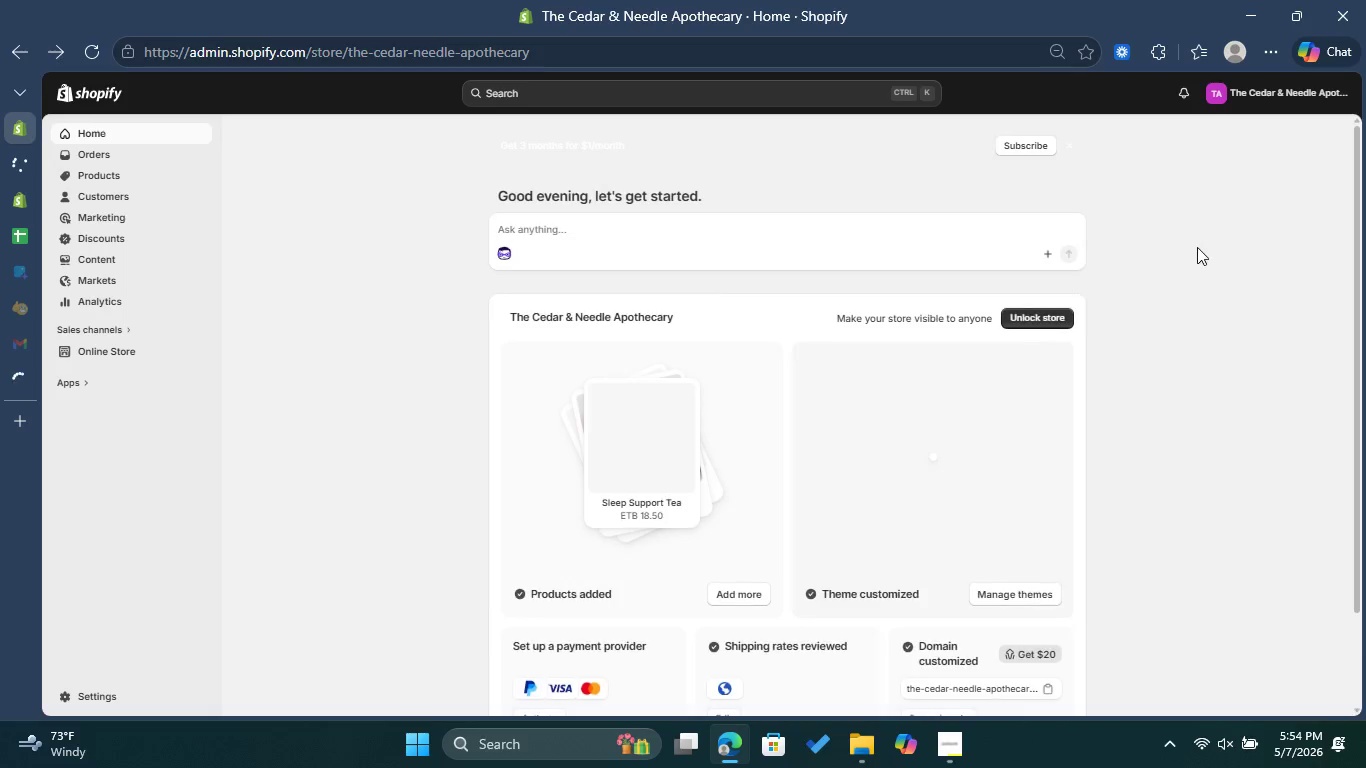 
left_click([91, 172])
 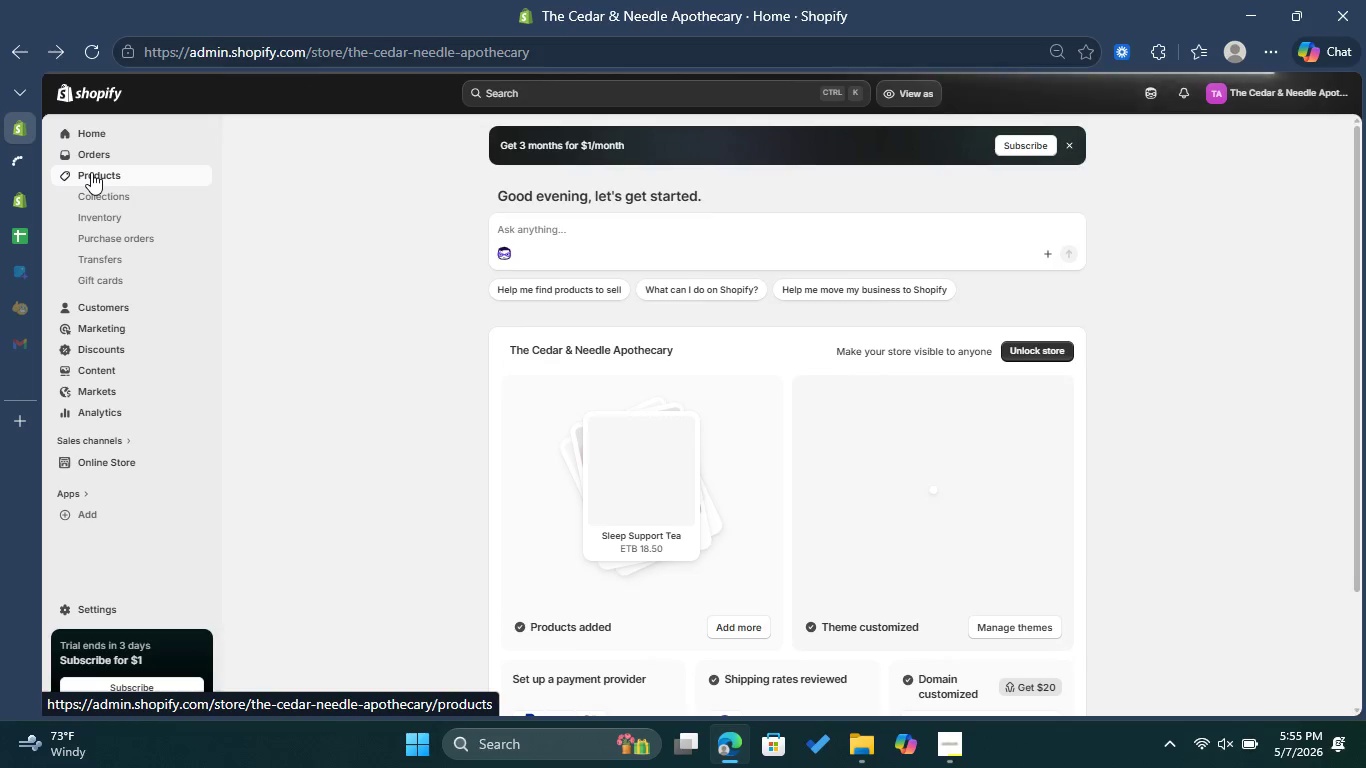 
wait(11.3)
 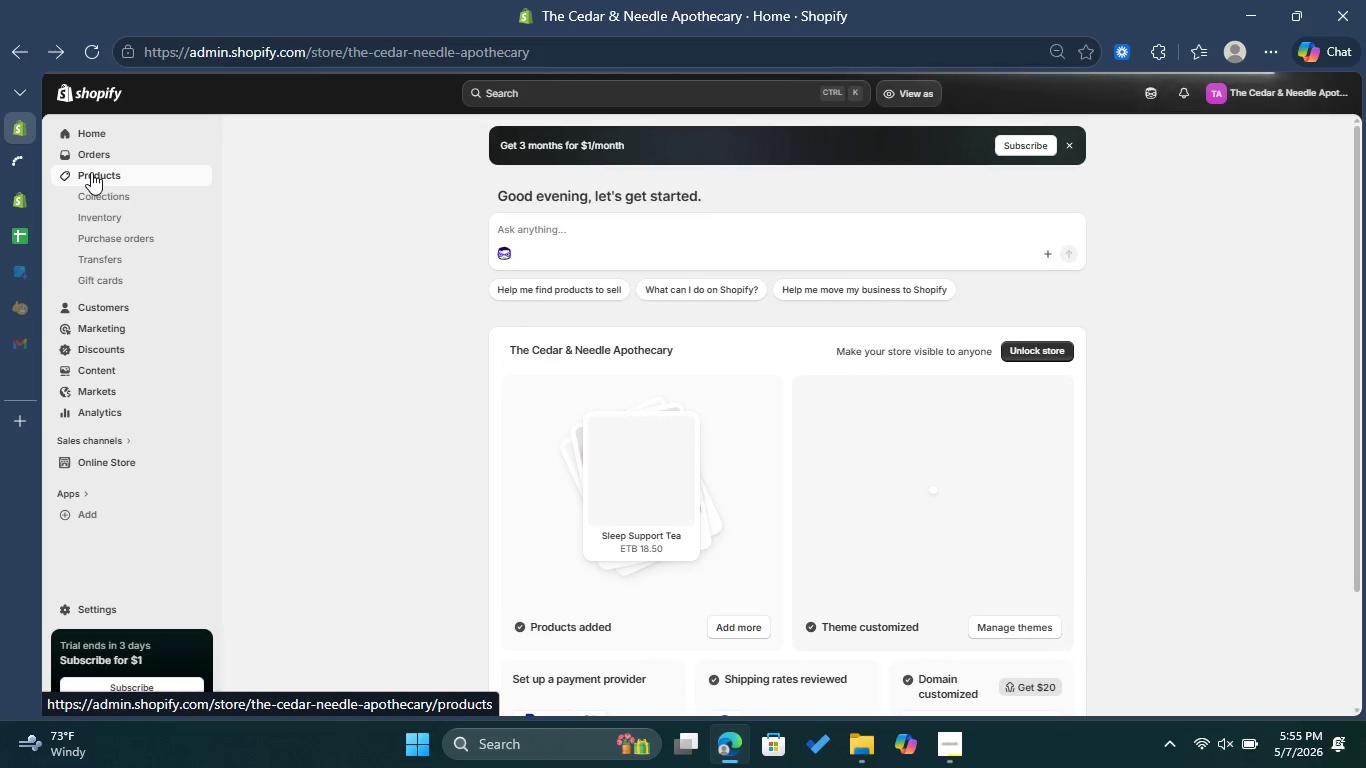 
left_click([1094, 142])
 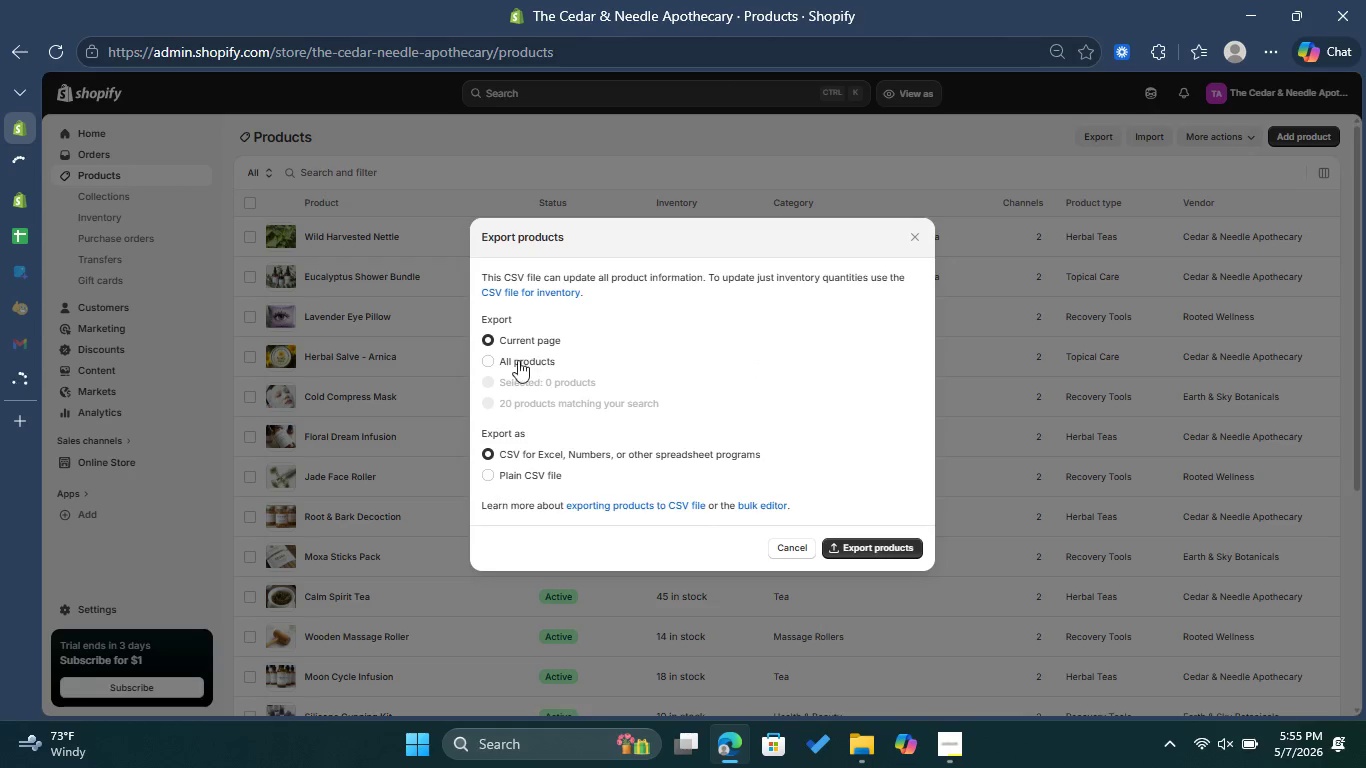 
left_click([525, 366])
 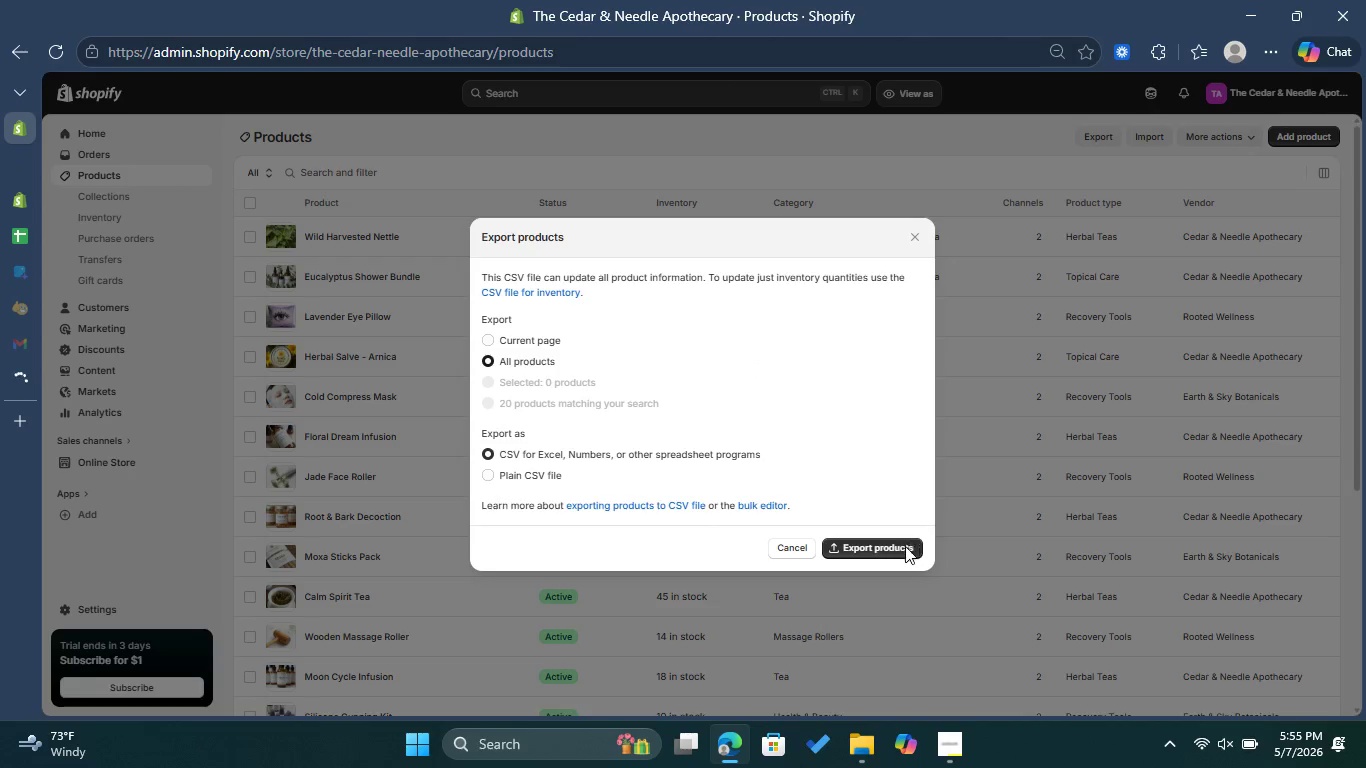 
left_click([886, 550])
 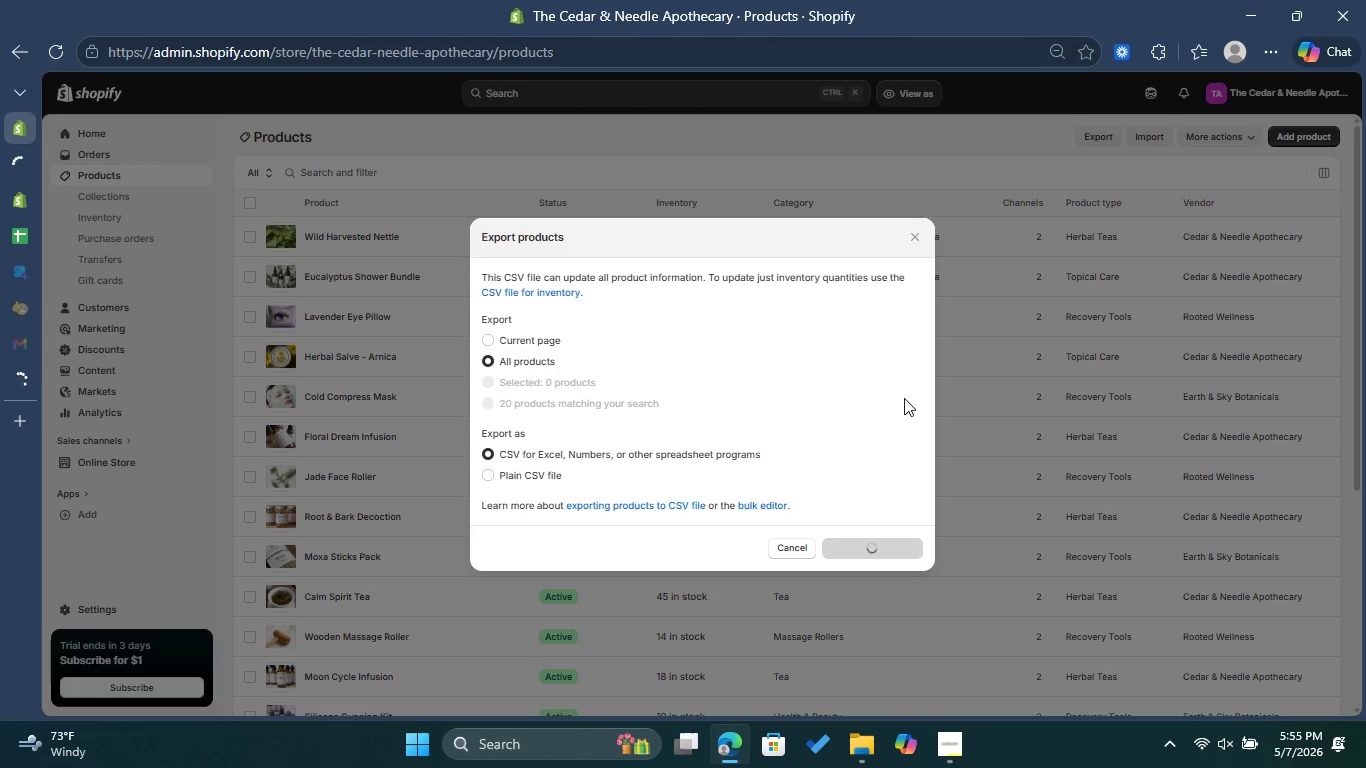 
wait(11.77)
 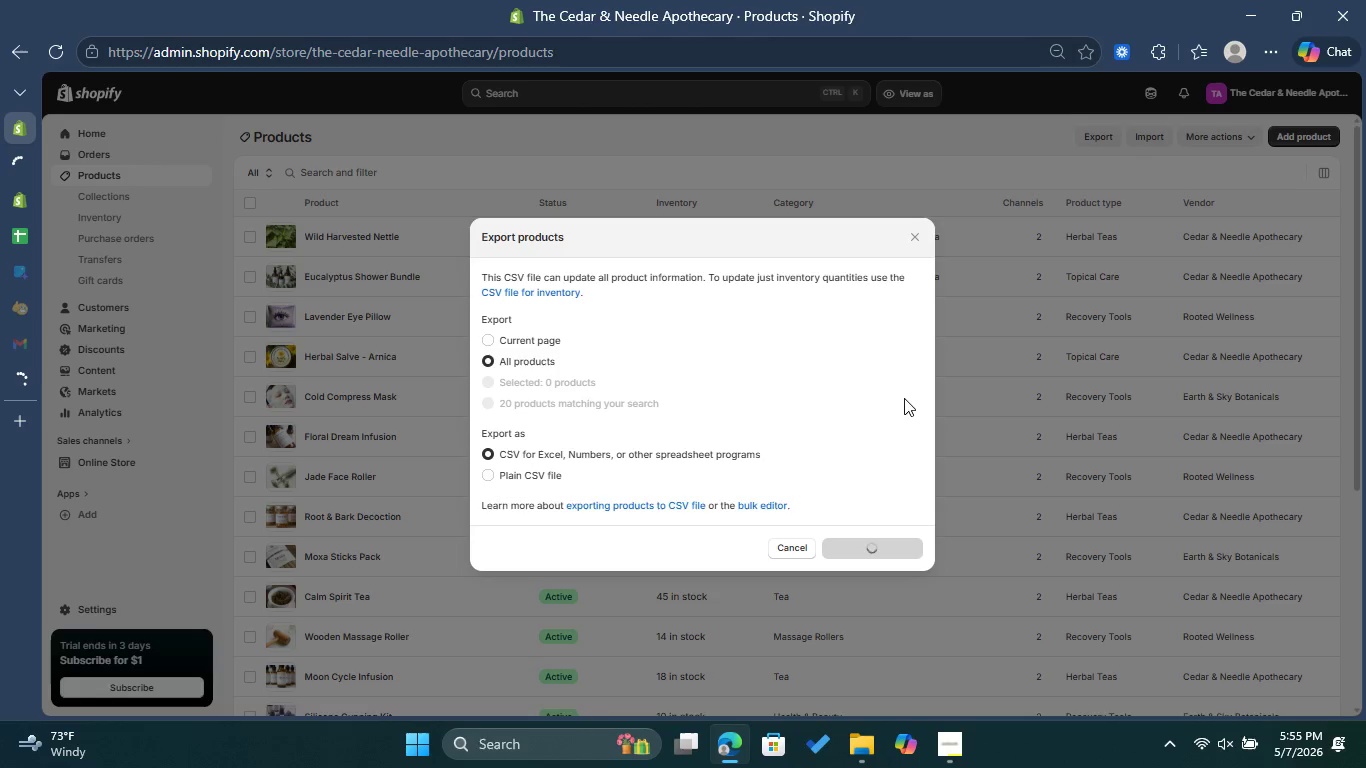 
left_click([28, 344])
 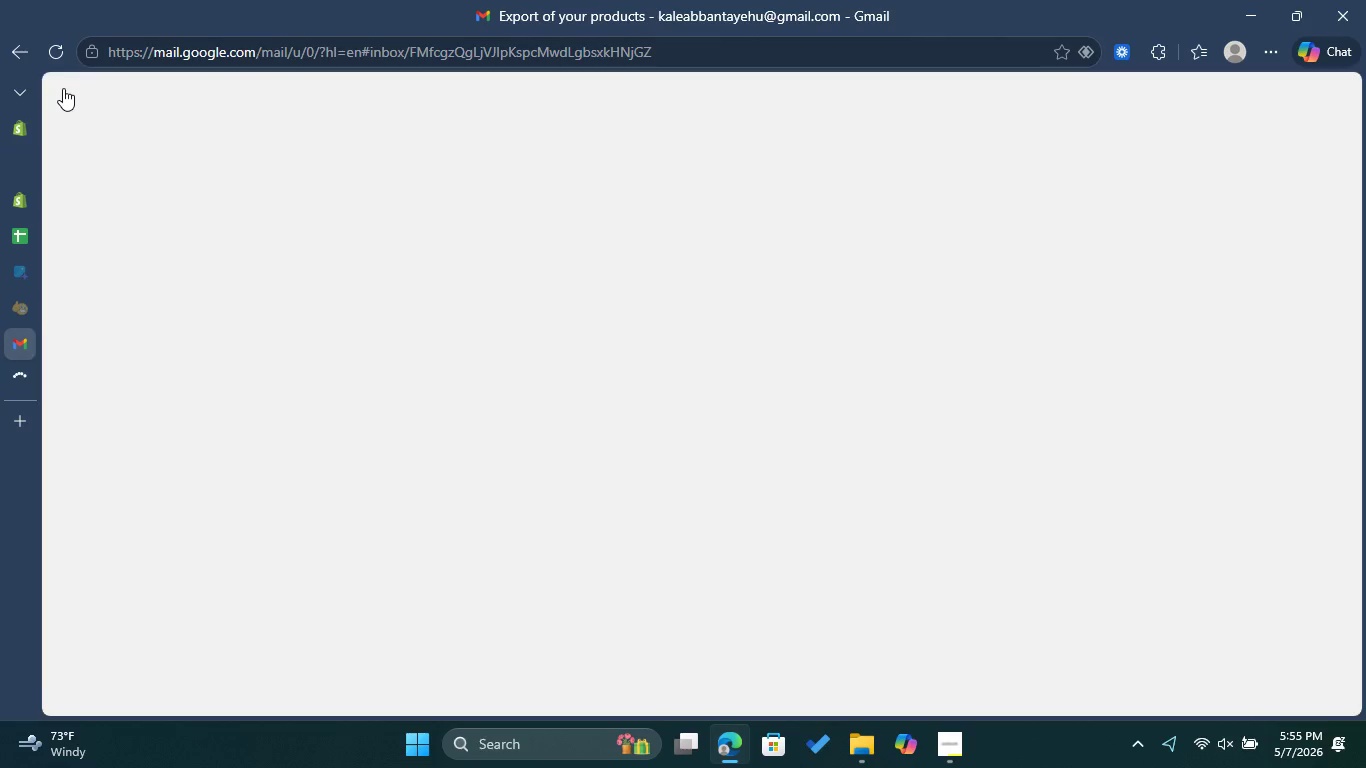 
left_click([63, 58])
 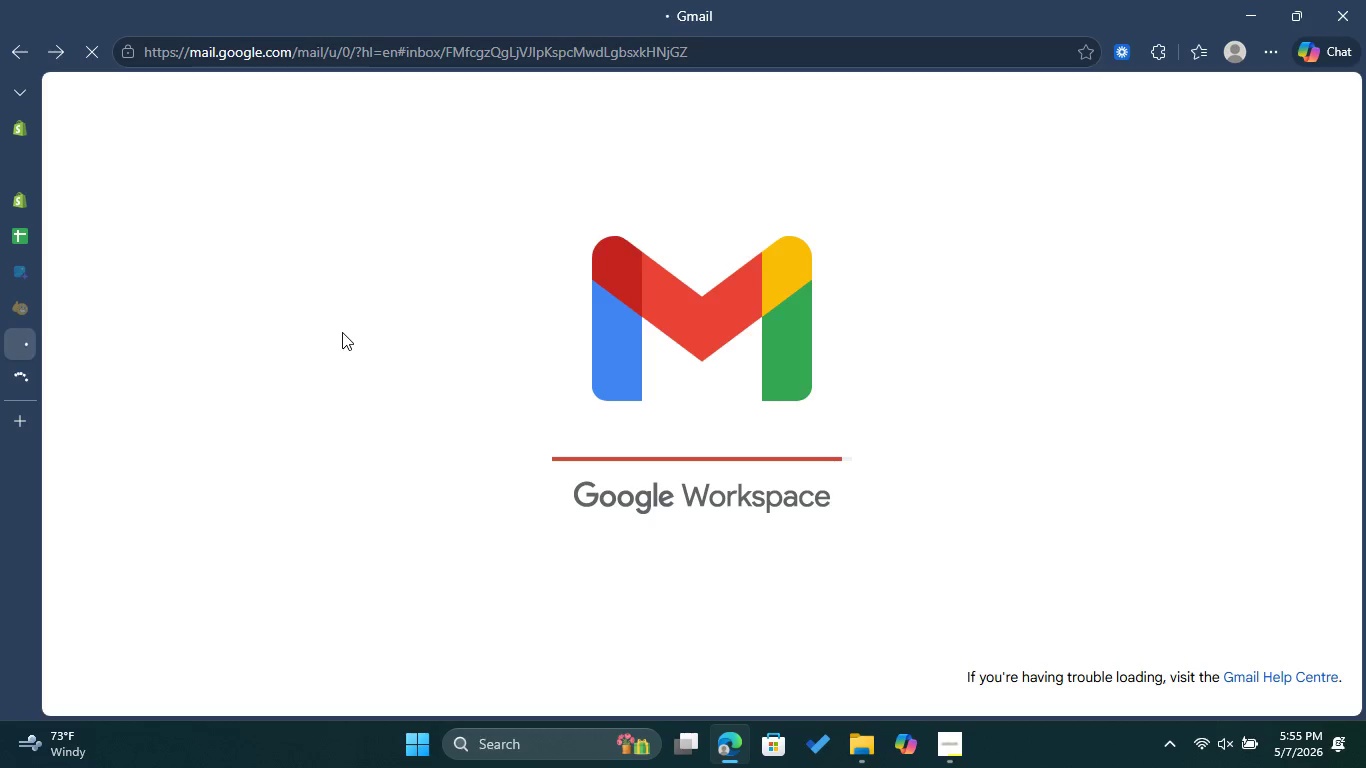 
wait(26.2)
 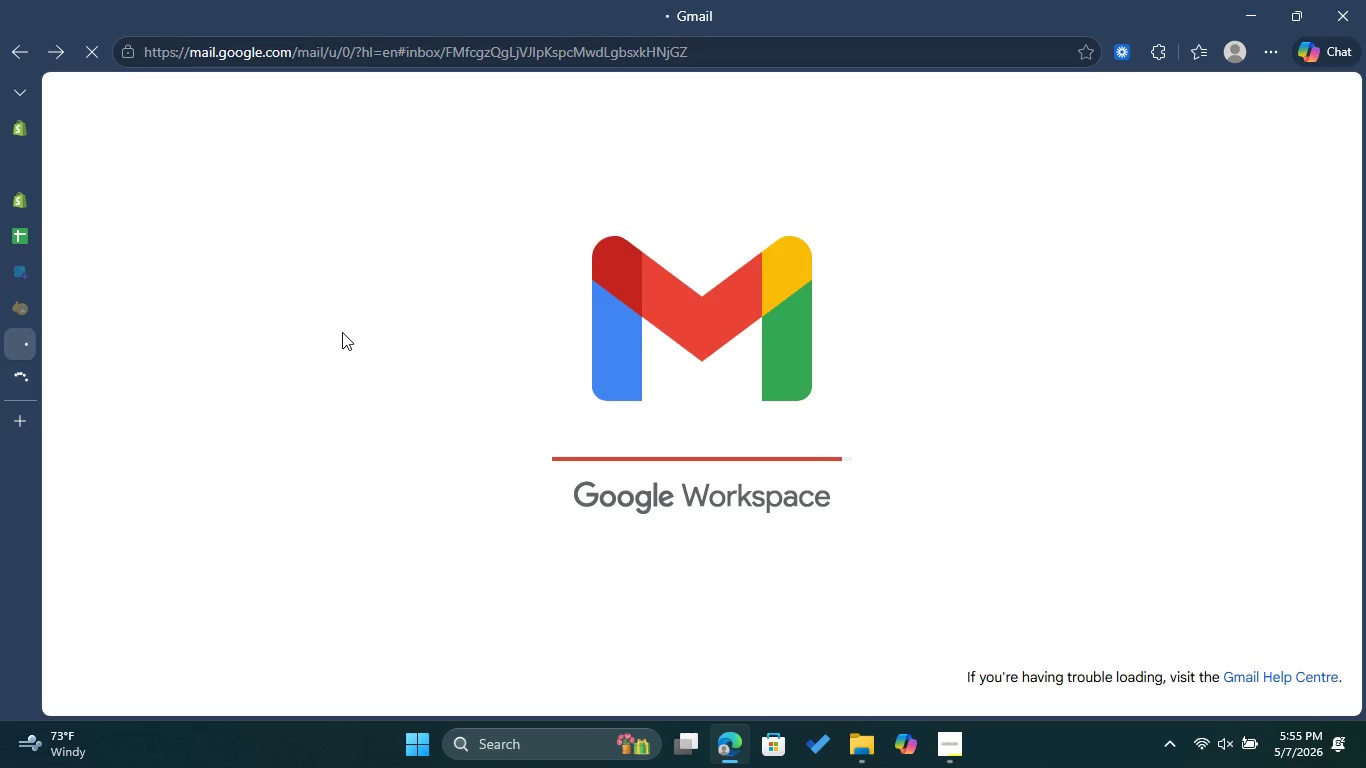 
left_click([11, 164])
 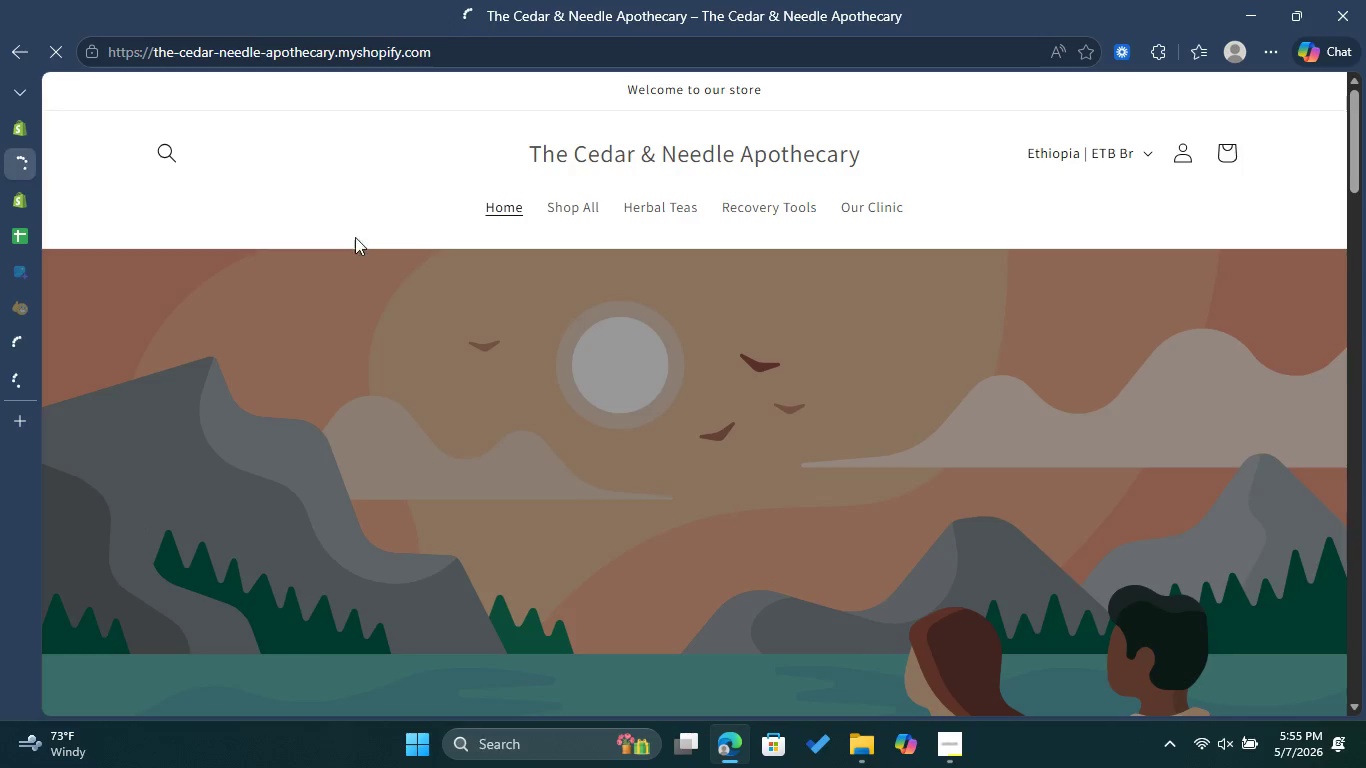 
scroll: coordinate [446, 253], scroll_direction: down, amount: 7.0
 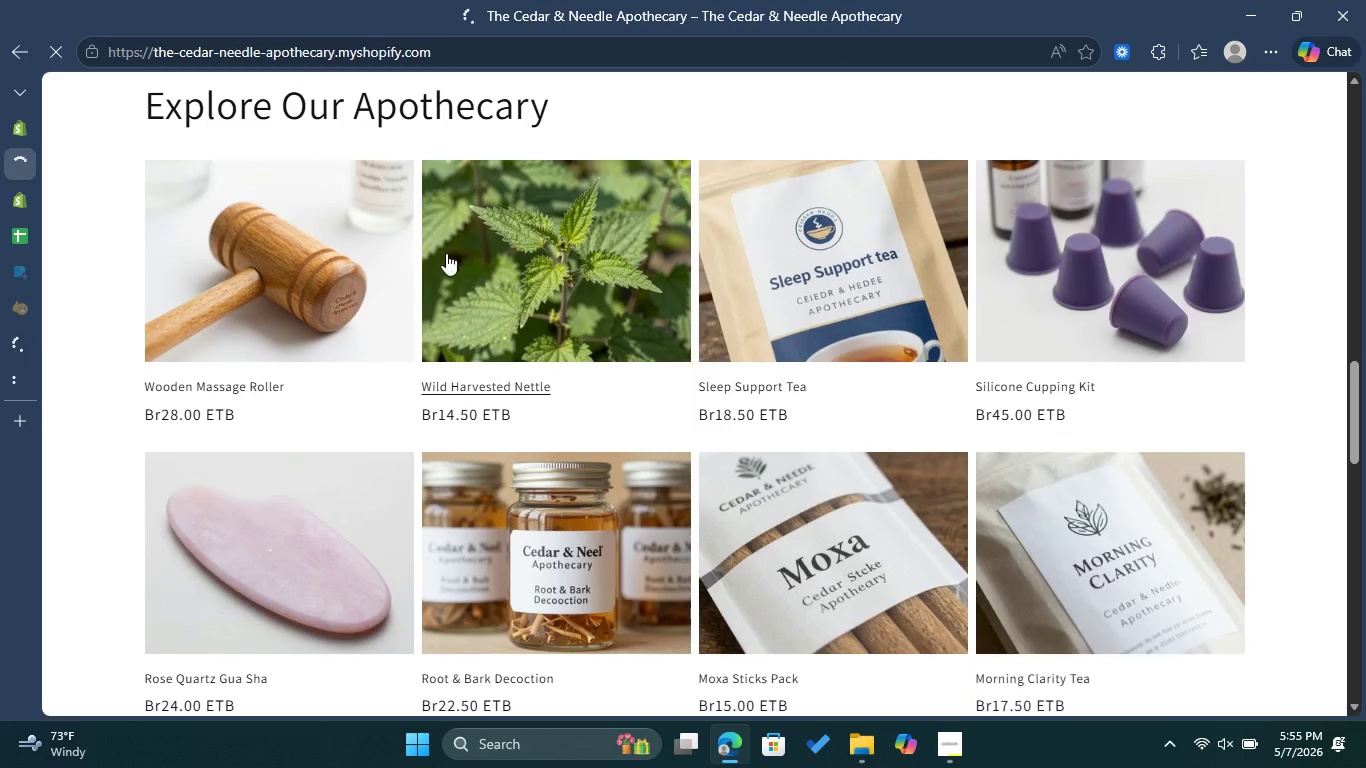 
key(Control+Shift+S)
 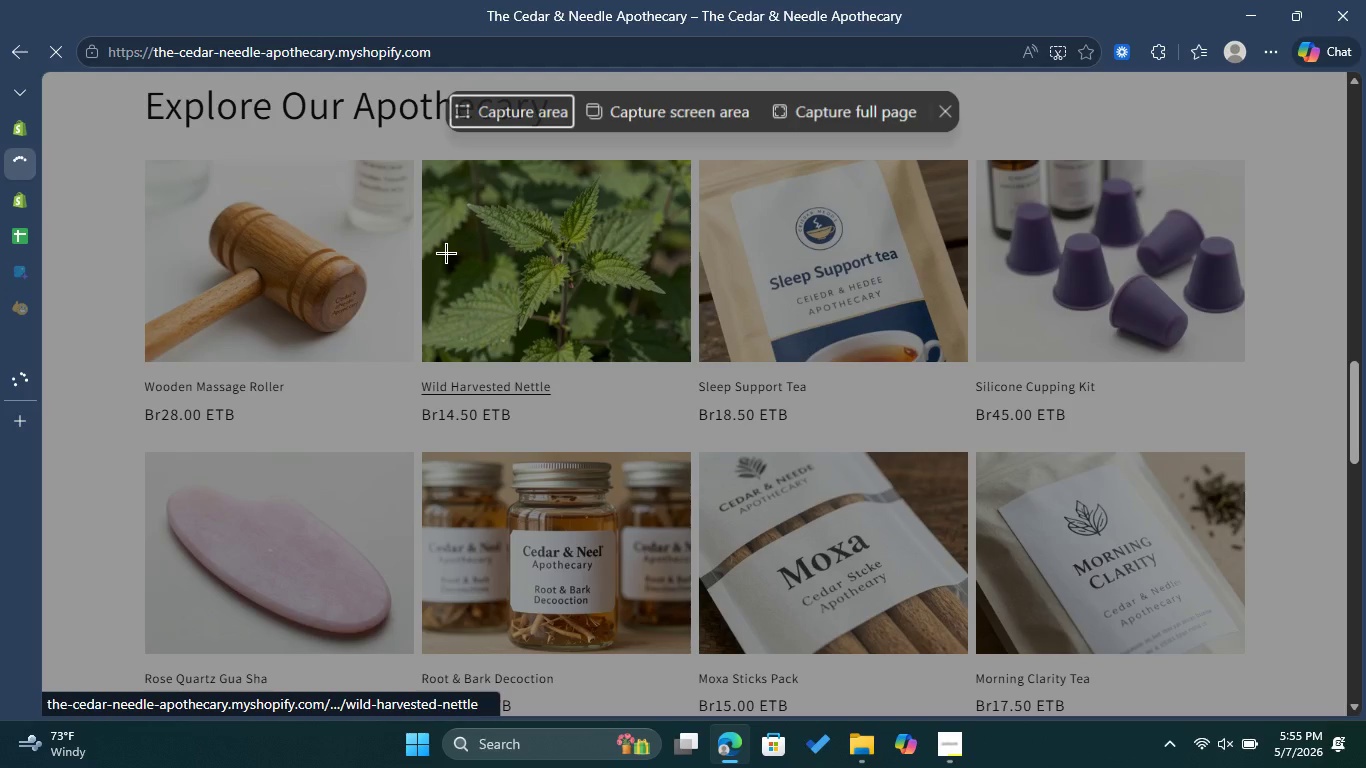 
left_click_drag(start_coordinate=[81, 83], to_coordinate=[1332, 673])
 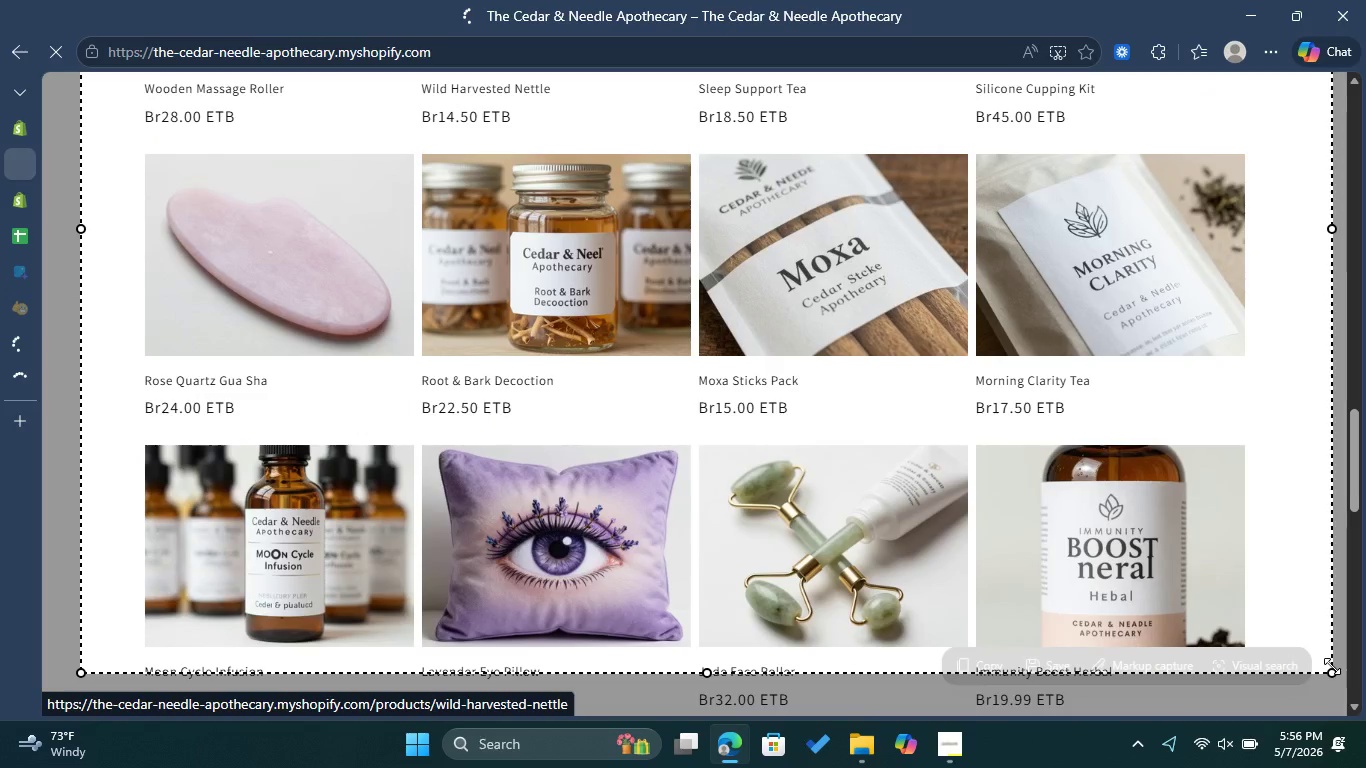 
scroll: coordinate [951, 368], scroll_direction: up, amount: 5.0
 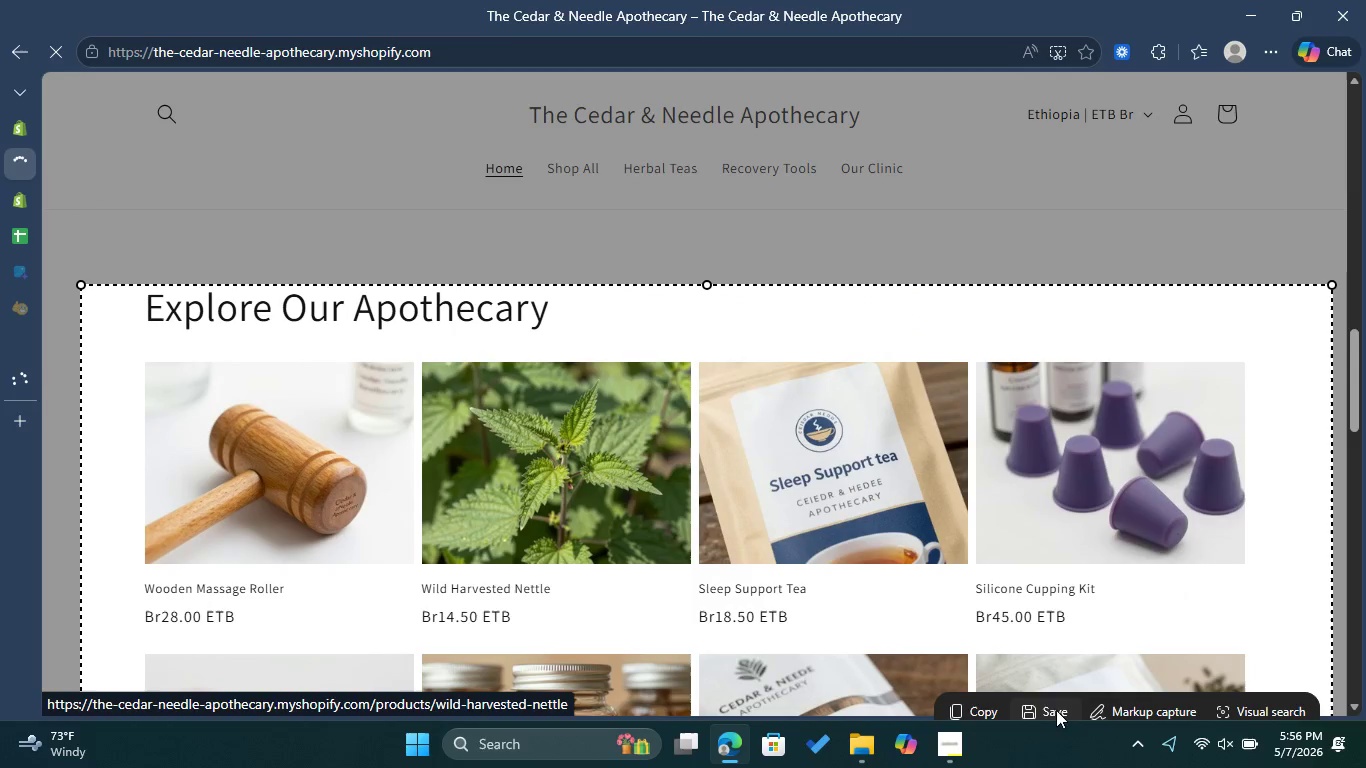 
left_click([1052, 715])
 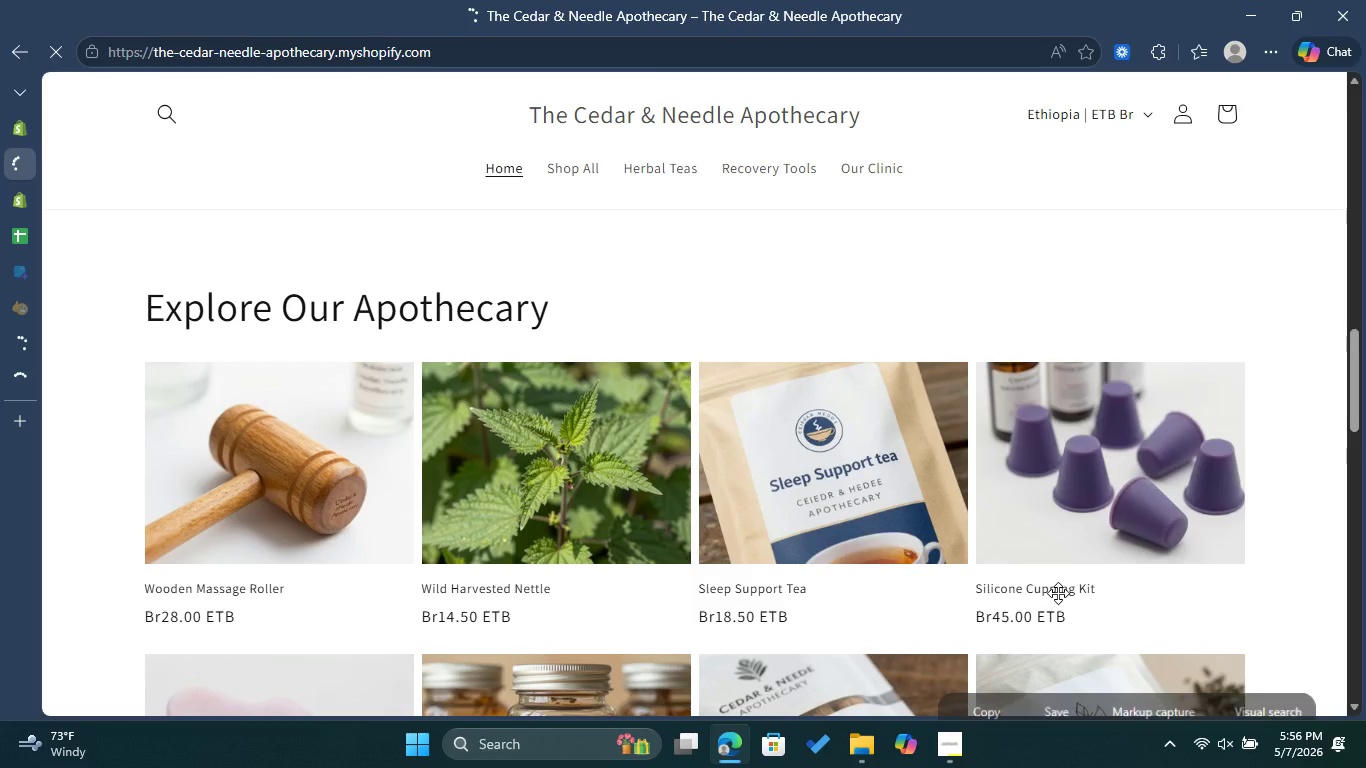 
wait(8.33)
 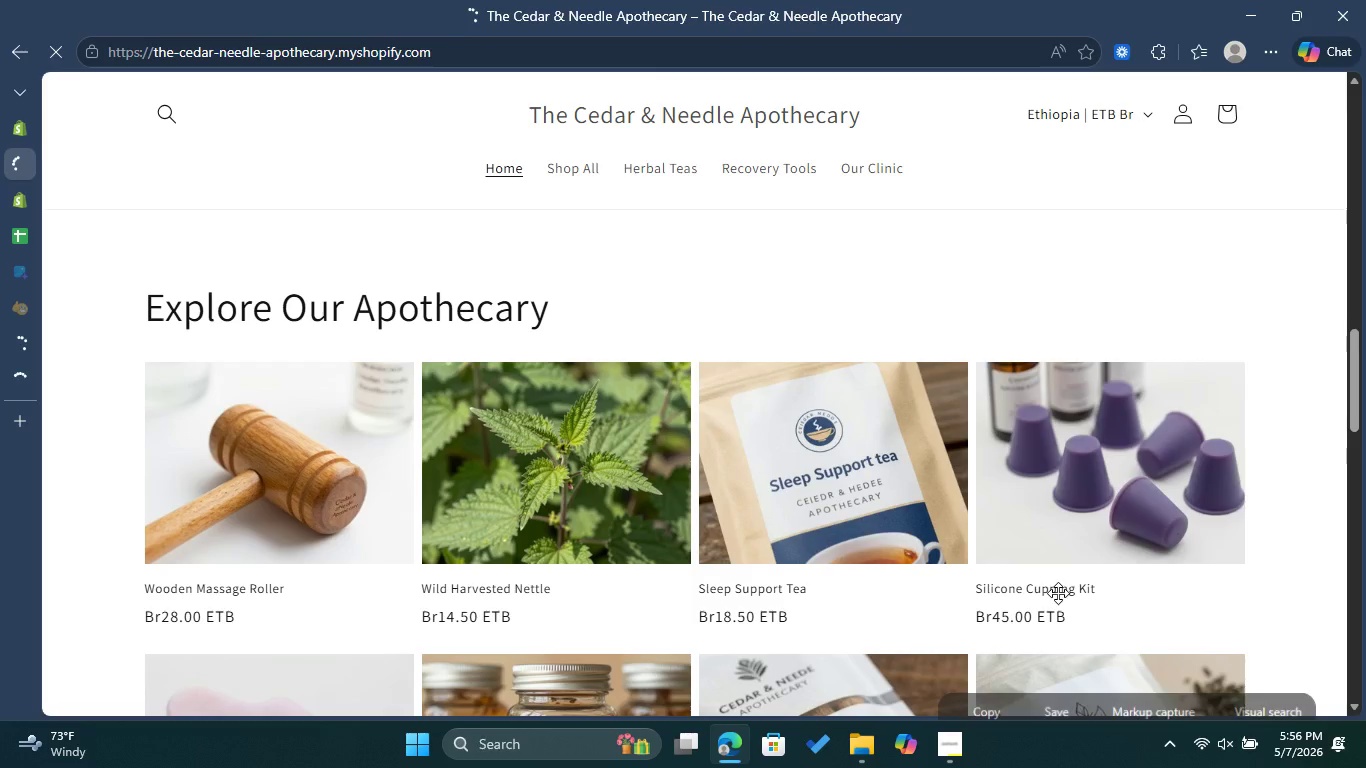 
left_click([958, 744])